 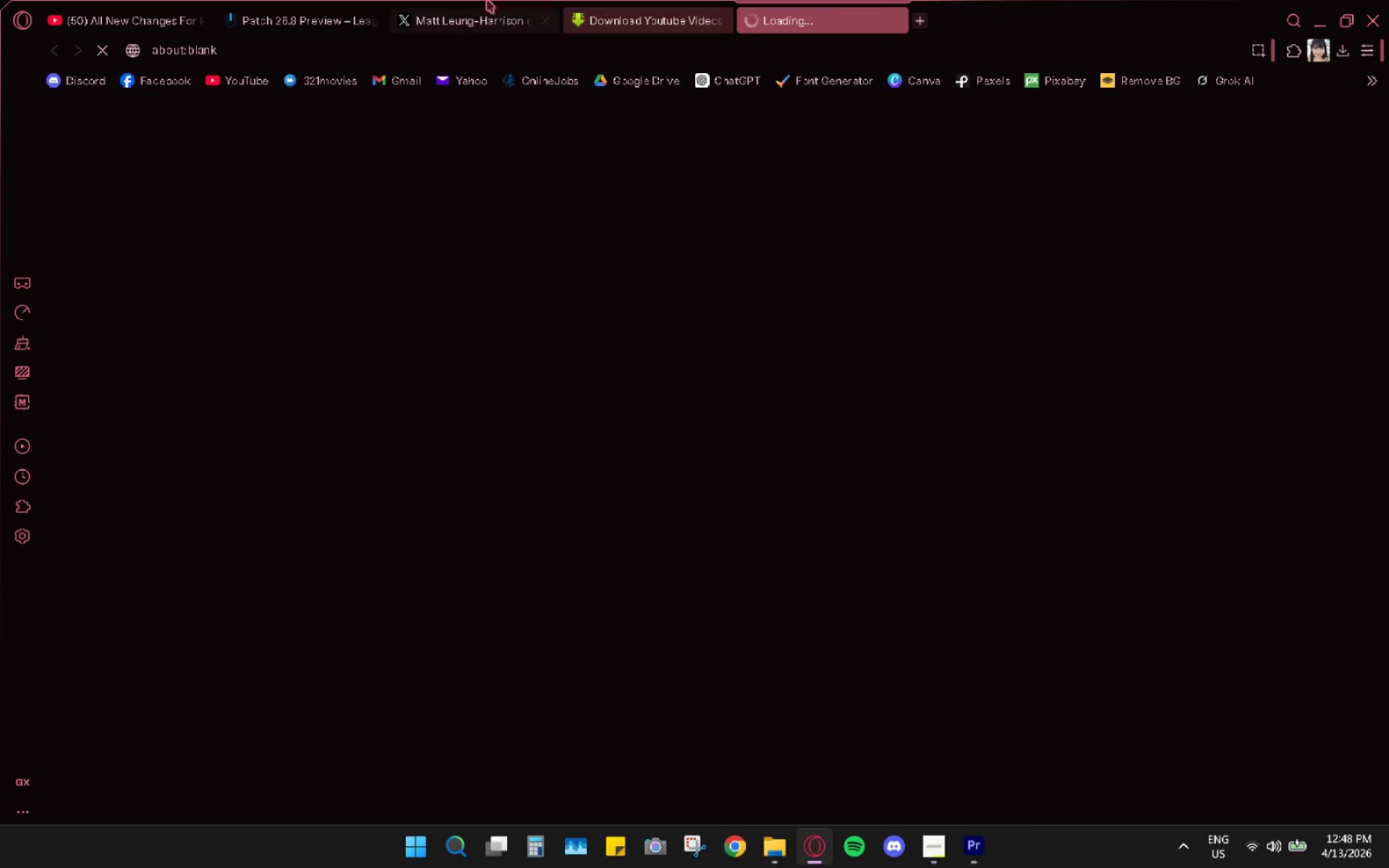 
double_click([652, 234])
 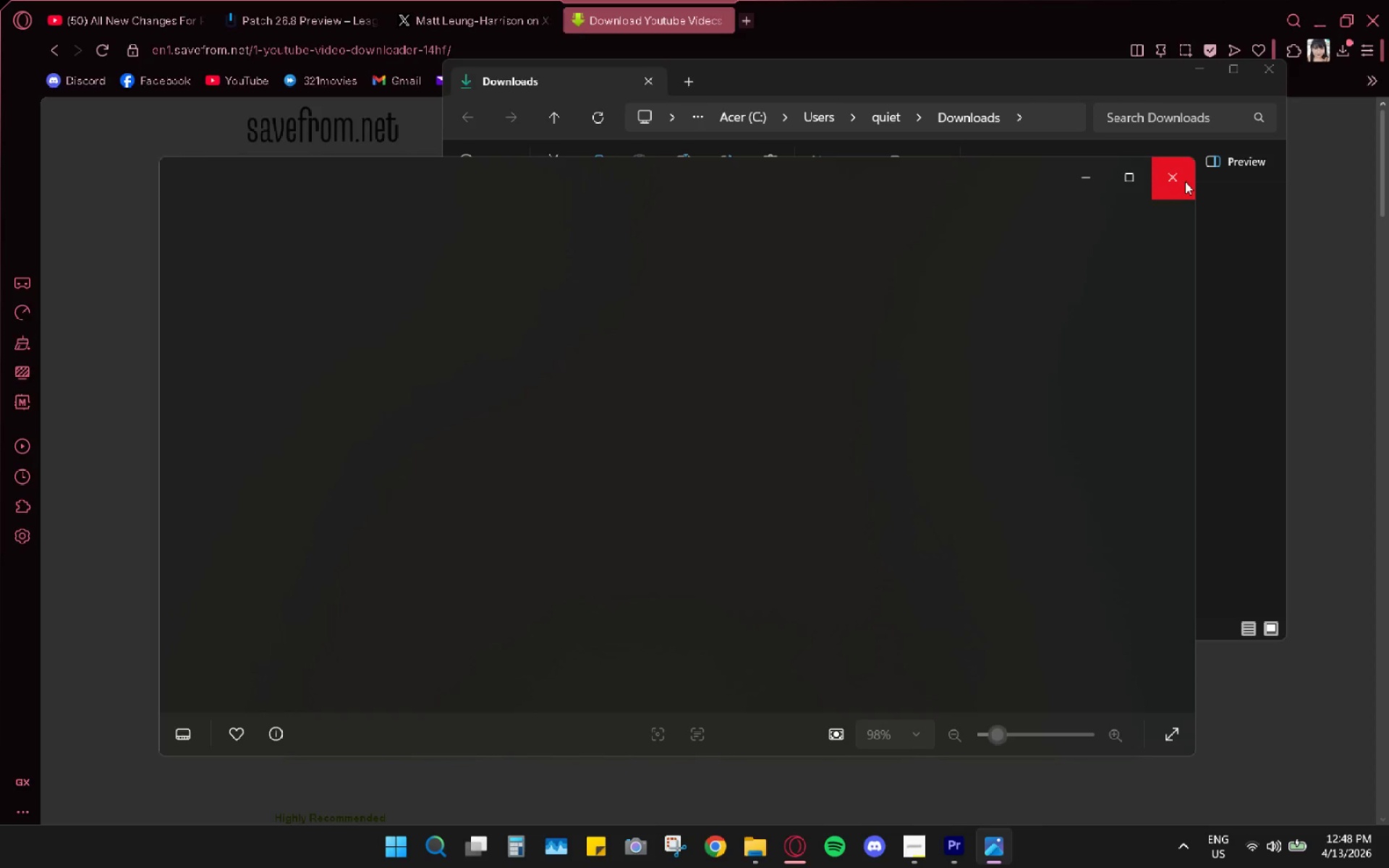 
left_click([1182, 175])
 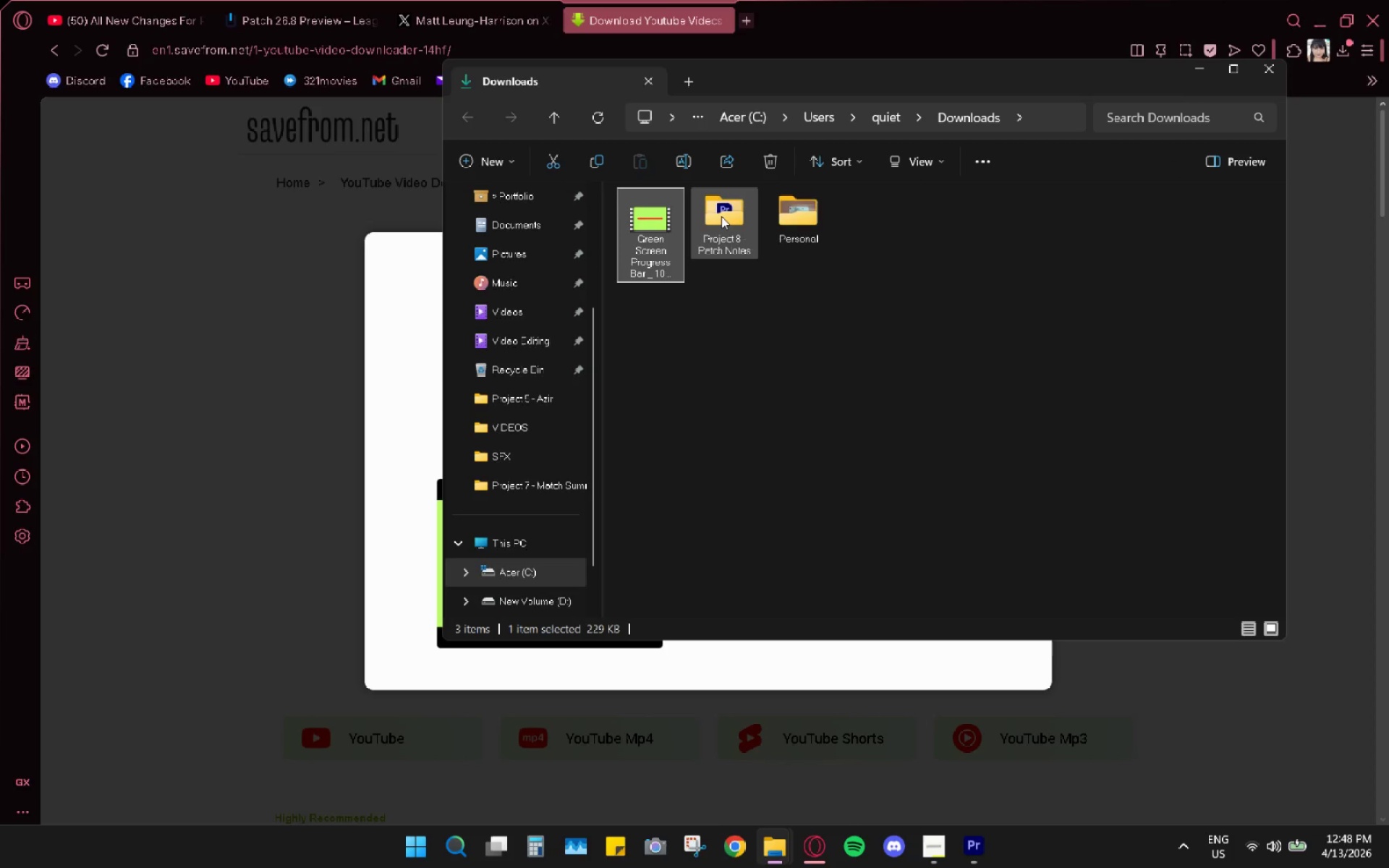 
key(Control+X)
 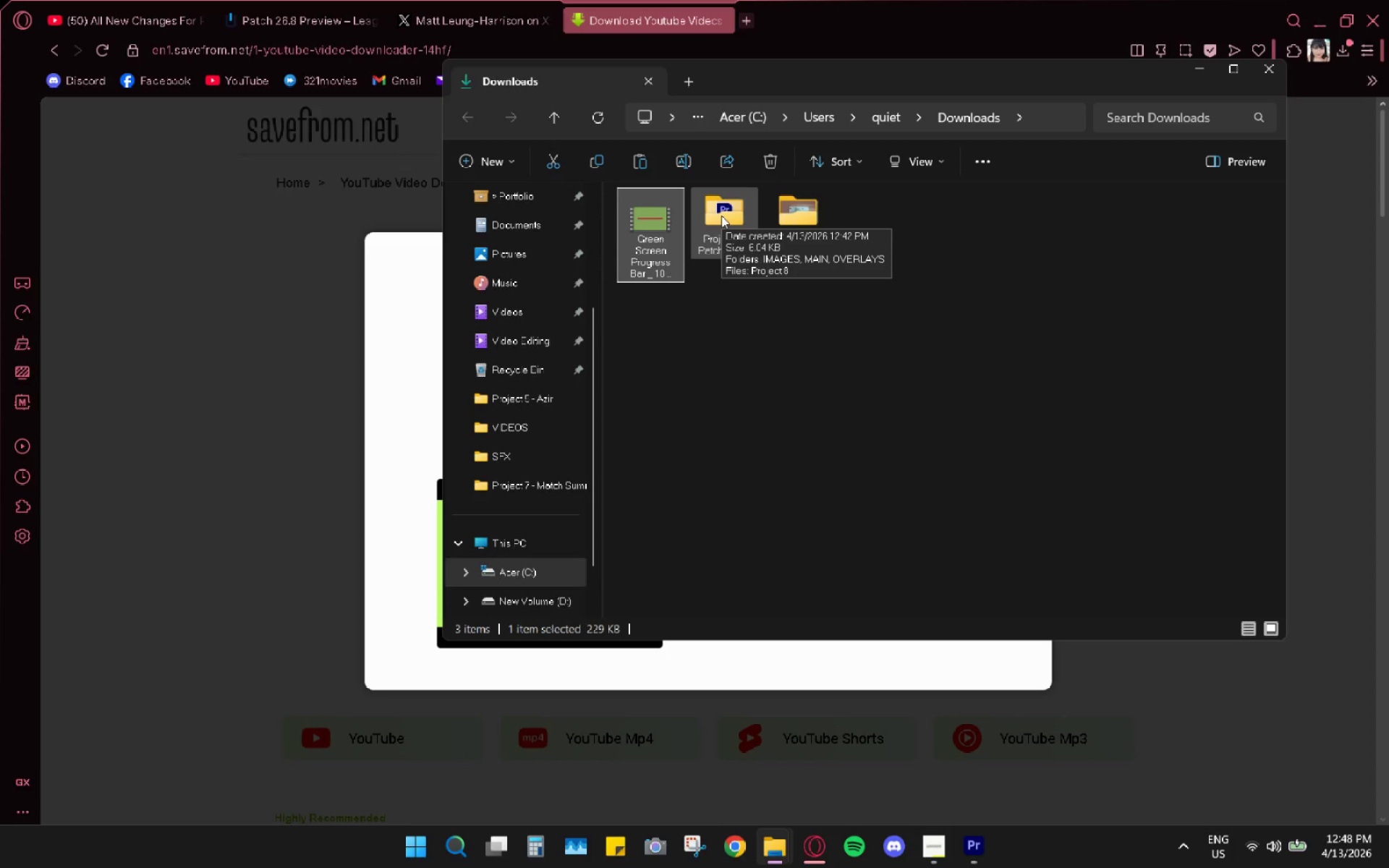 
double_click([721, 215])
 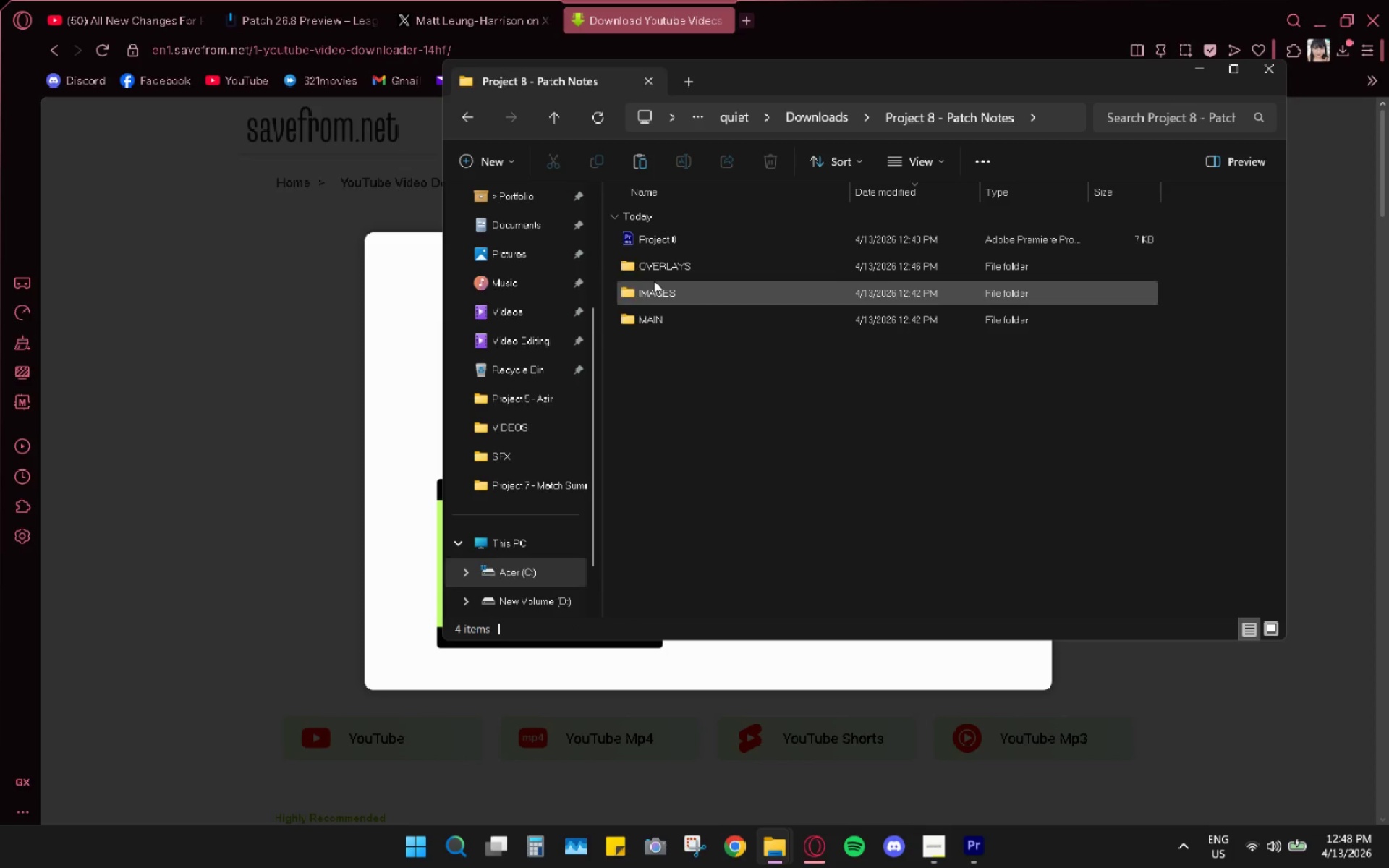 
double_click([659, 269])
 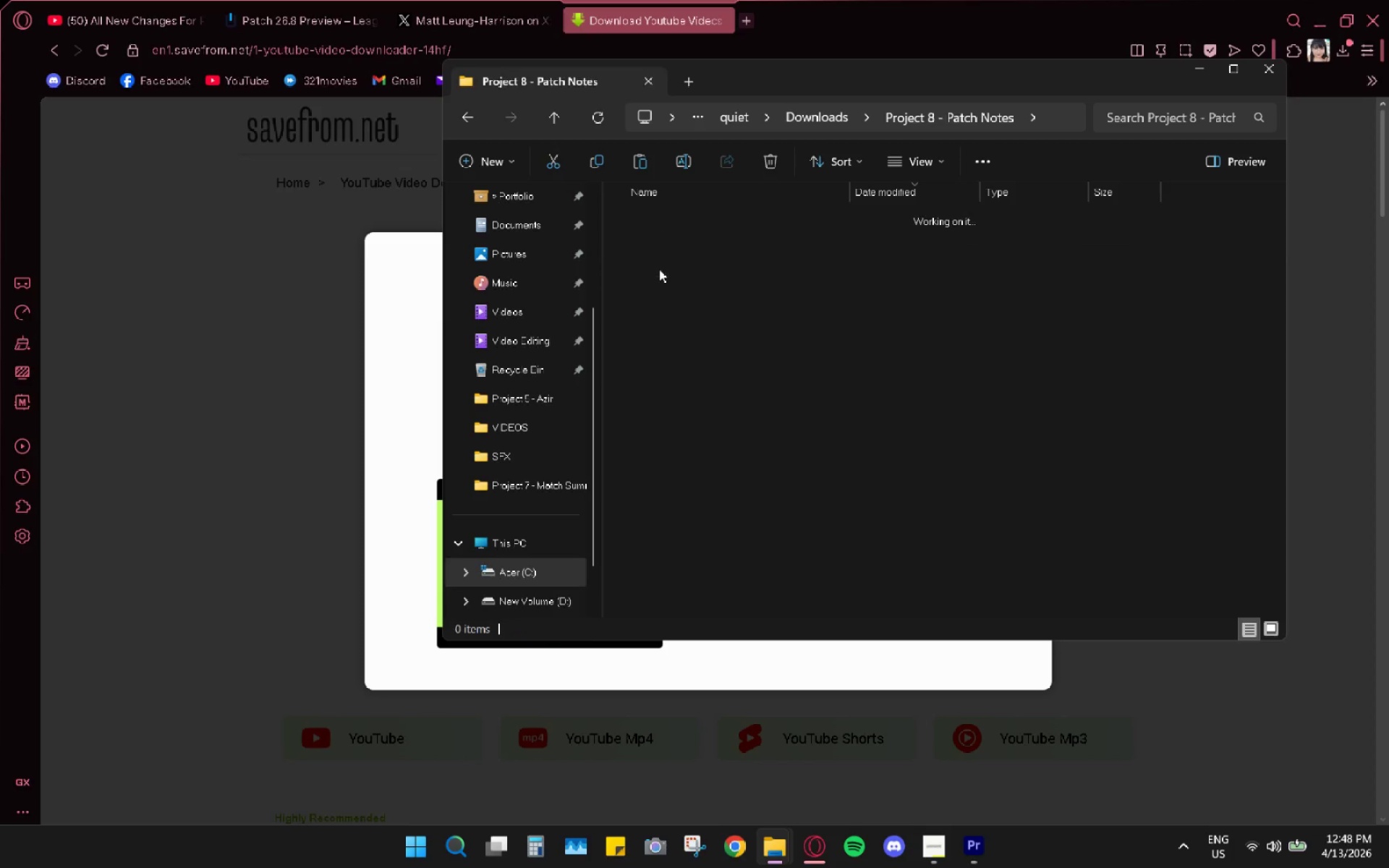 
key(Control+ControlLeft)
 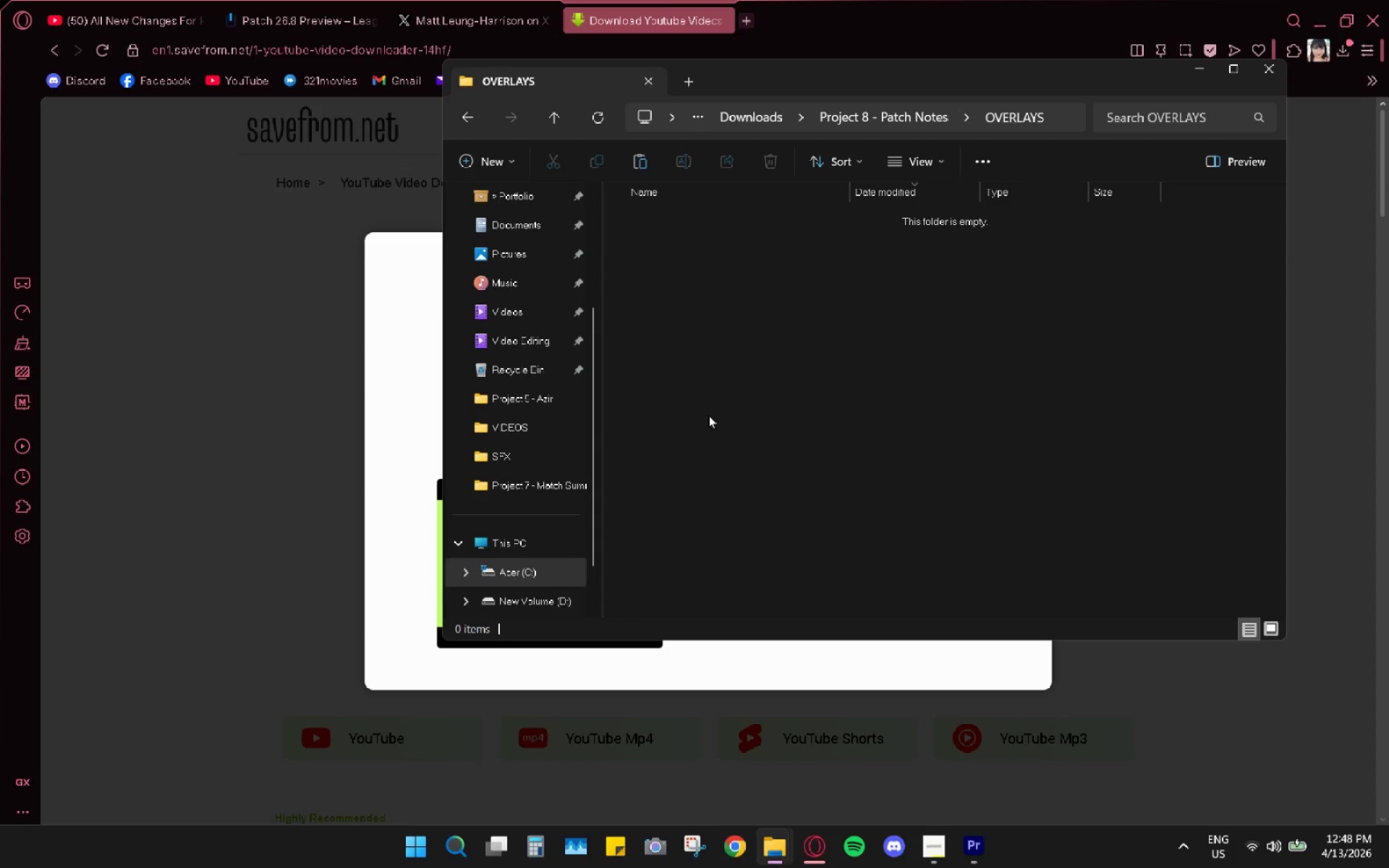 
key(Control+V)
 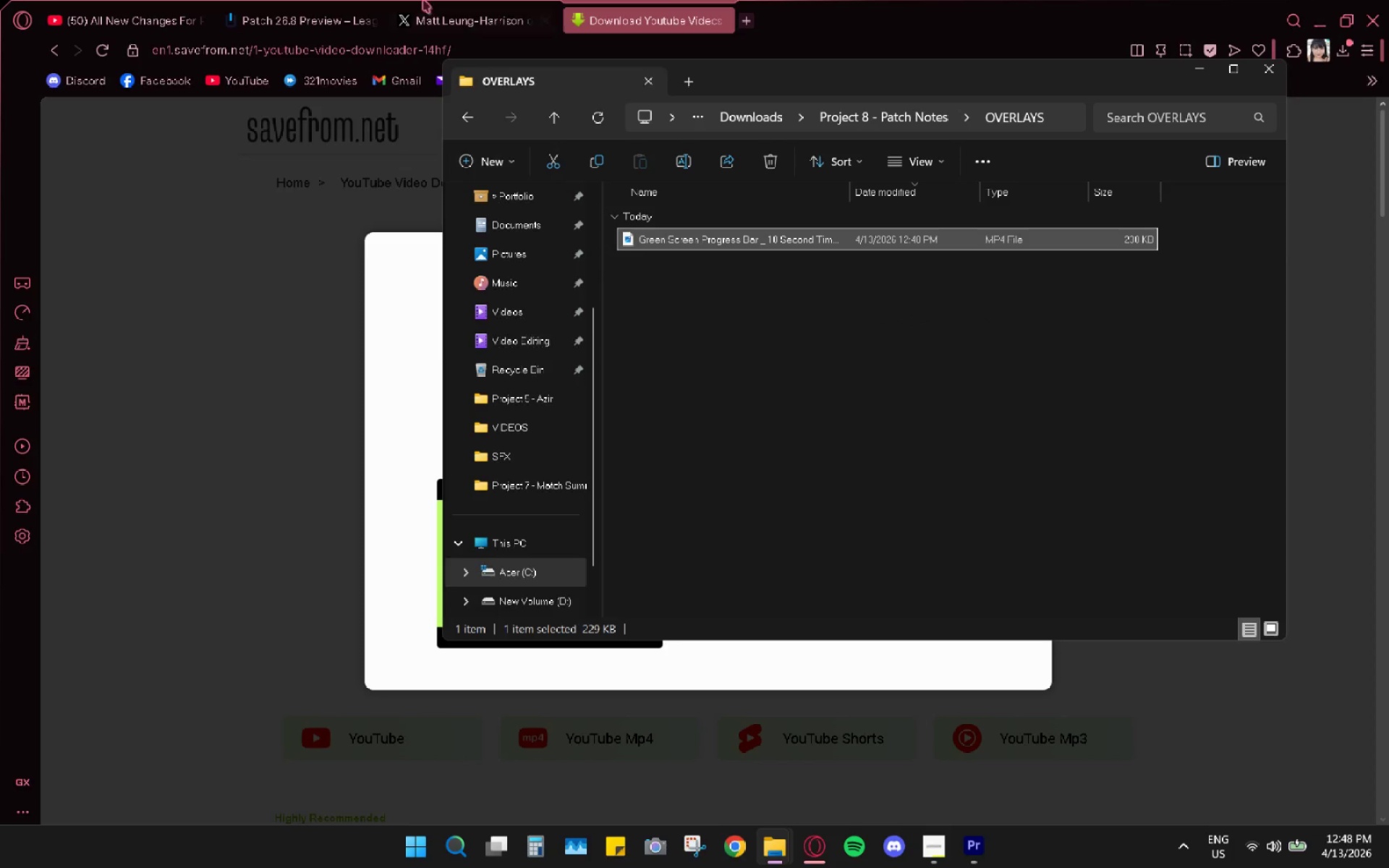 
left_click([436, 0])
 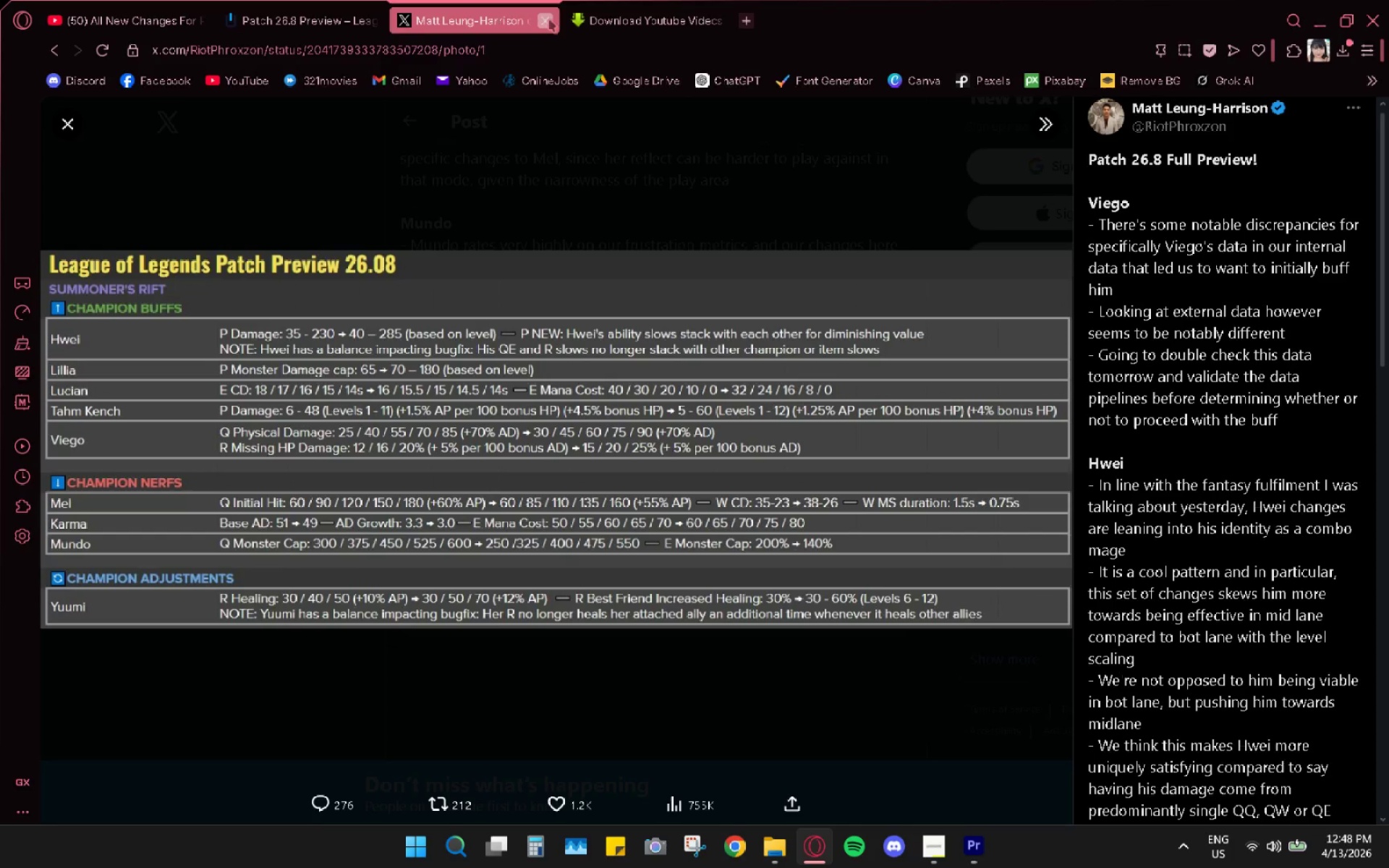 
left_click([548, 19])
 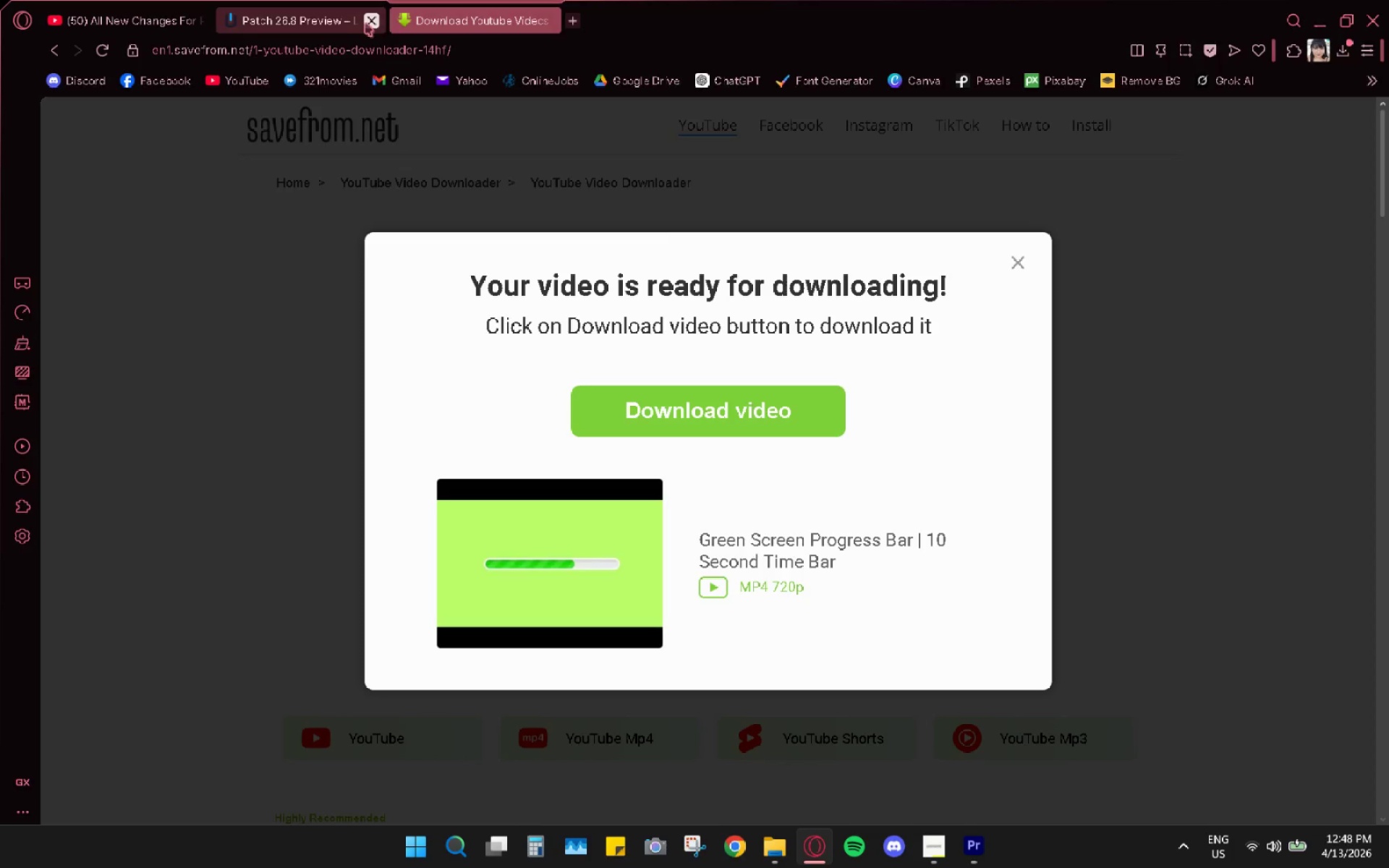 
left_click([297, 14])
 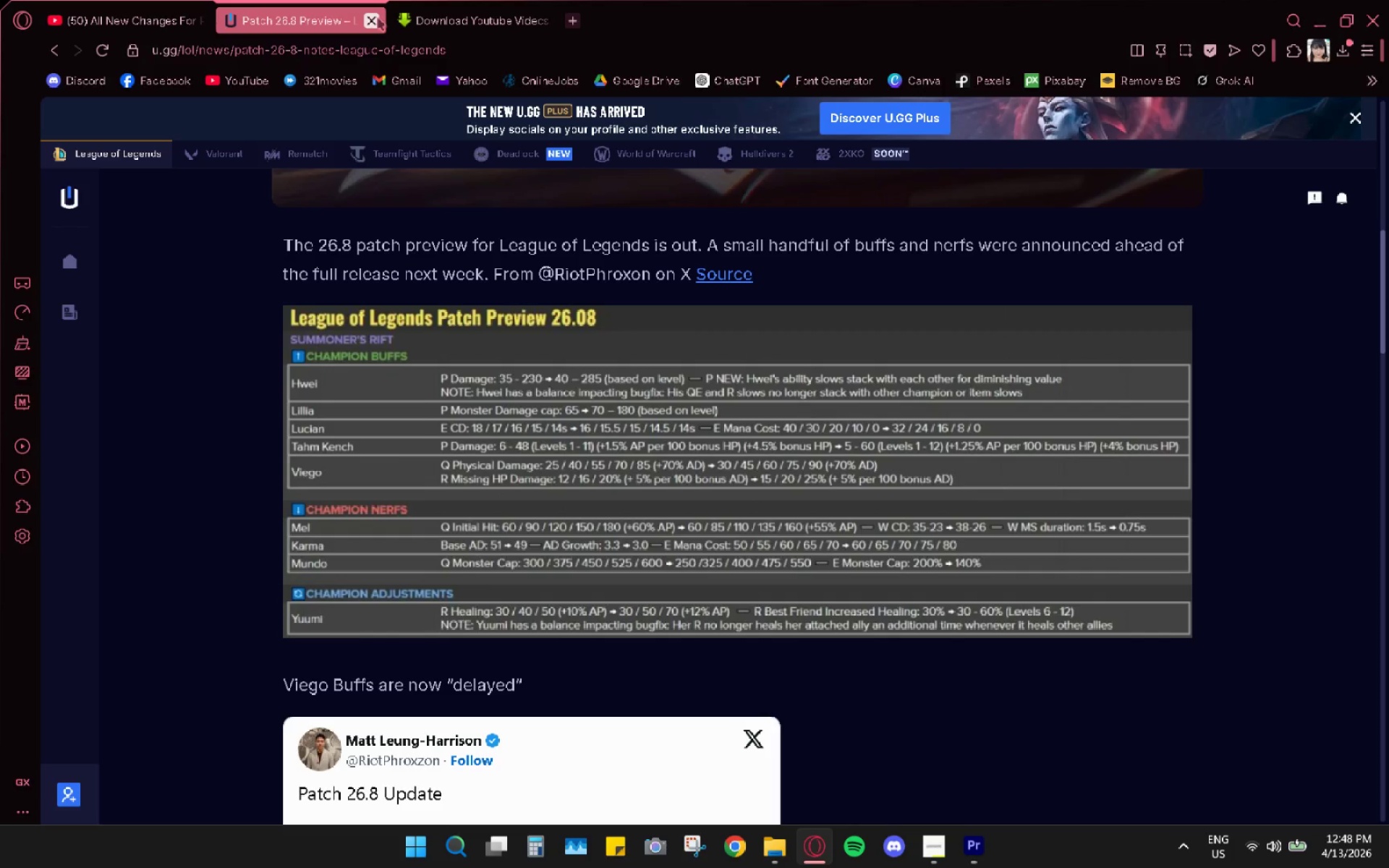 
left_click([378, 18])
 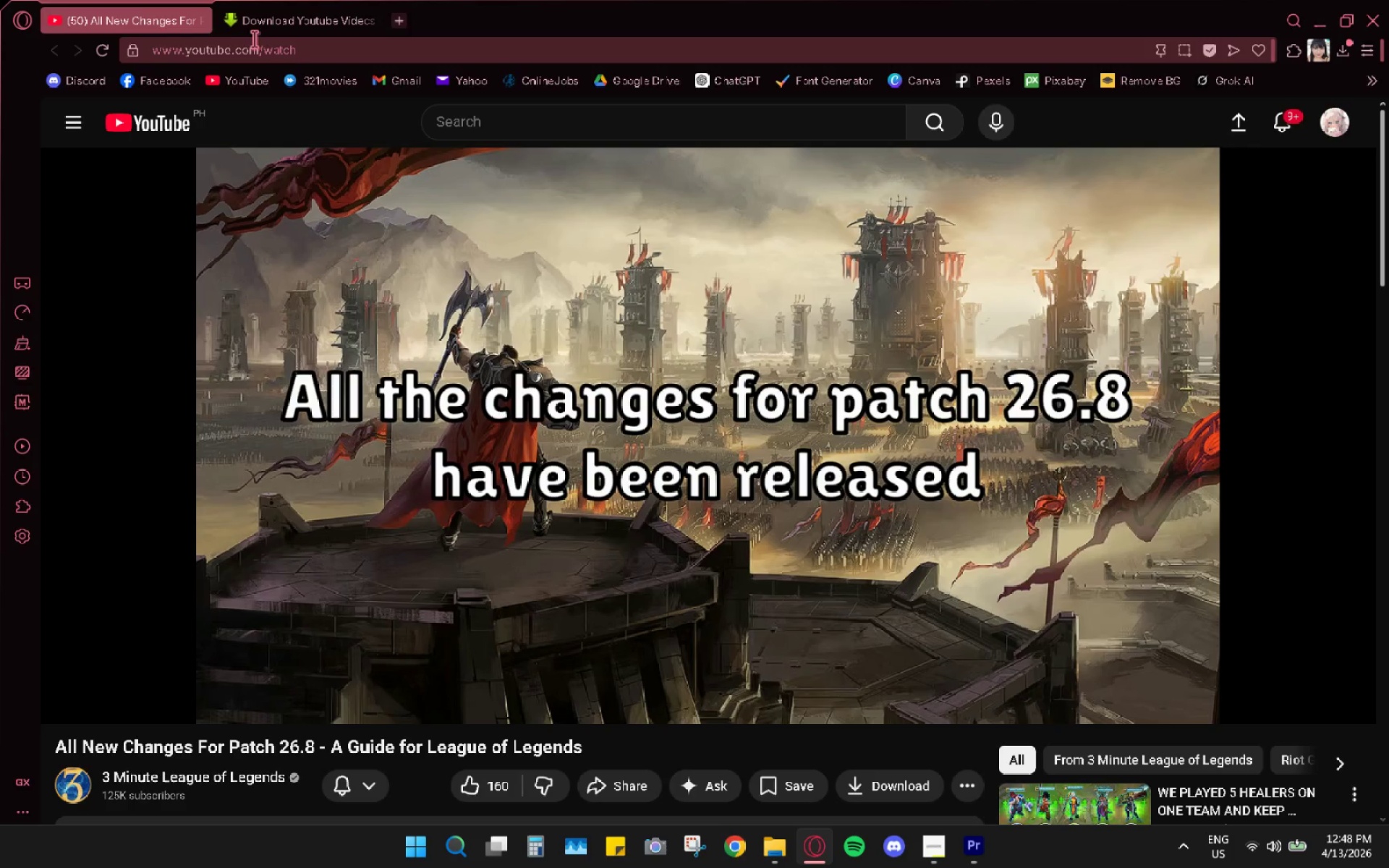 
left_click([398, 22])
 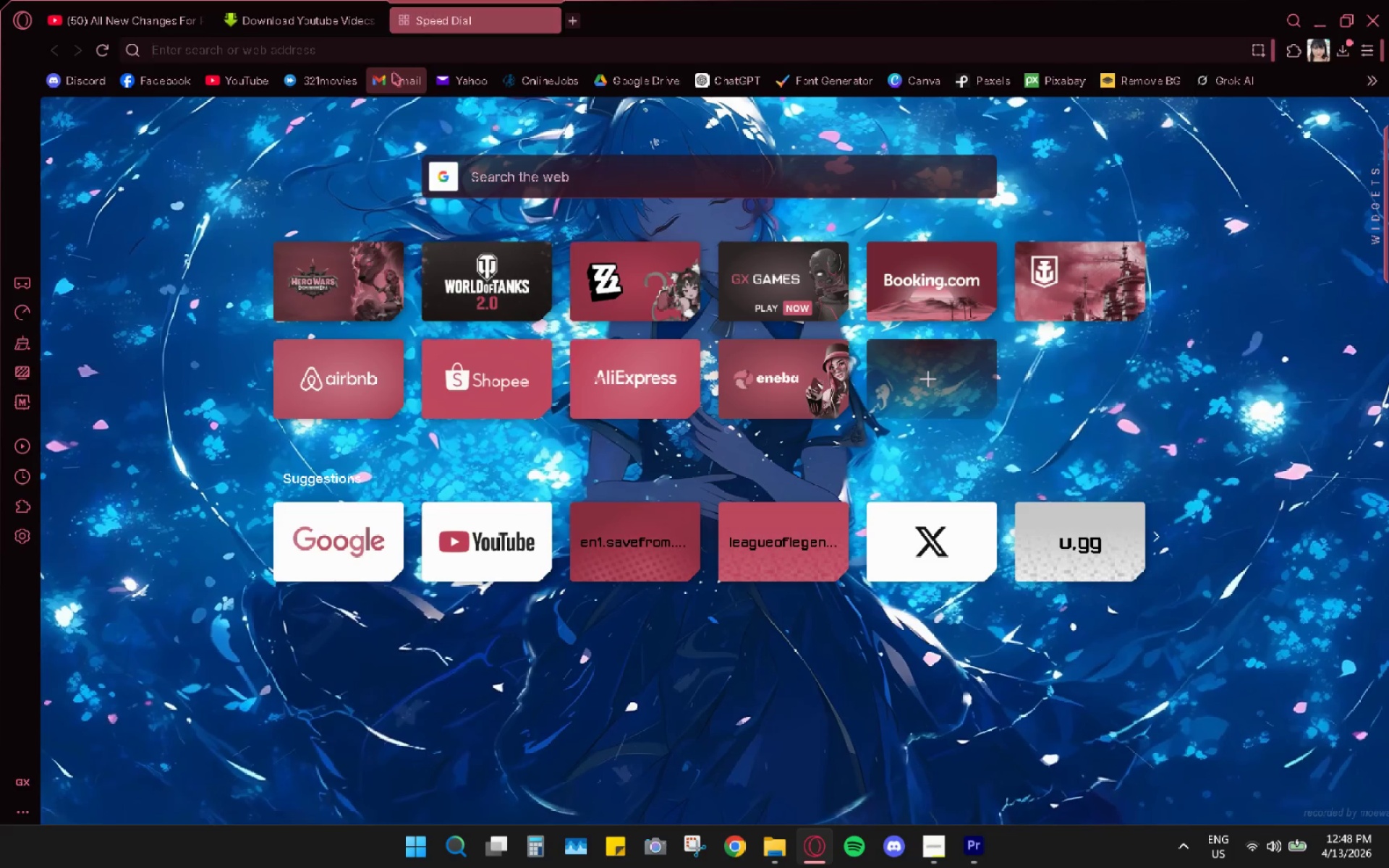 
left_click([396, 49])
 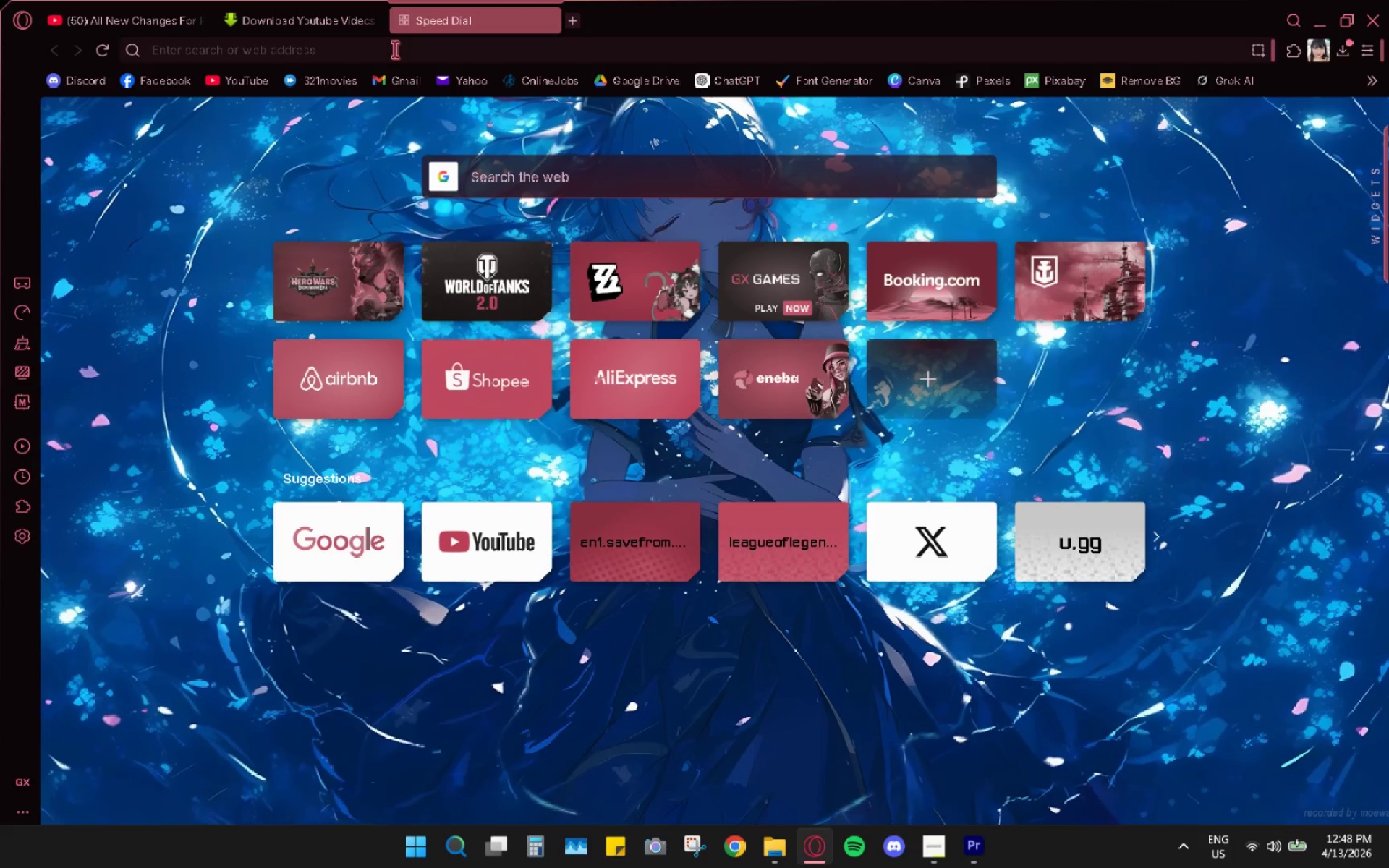 
type(26.7league )
 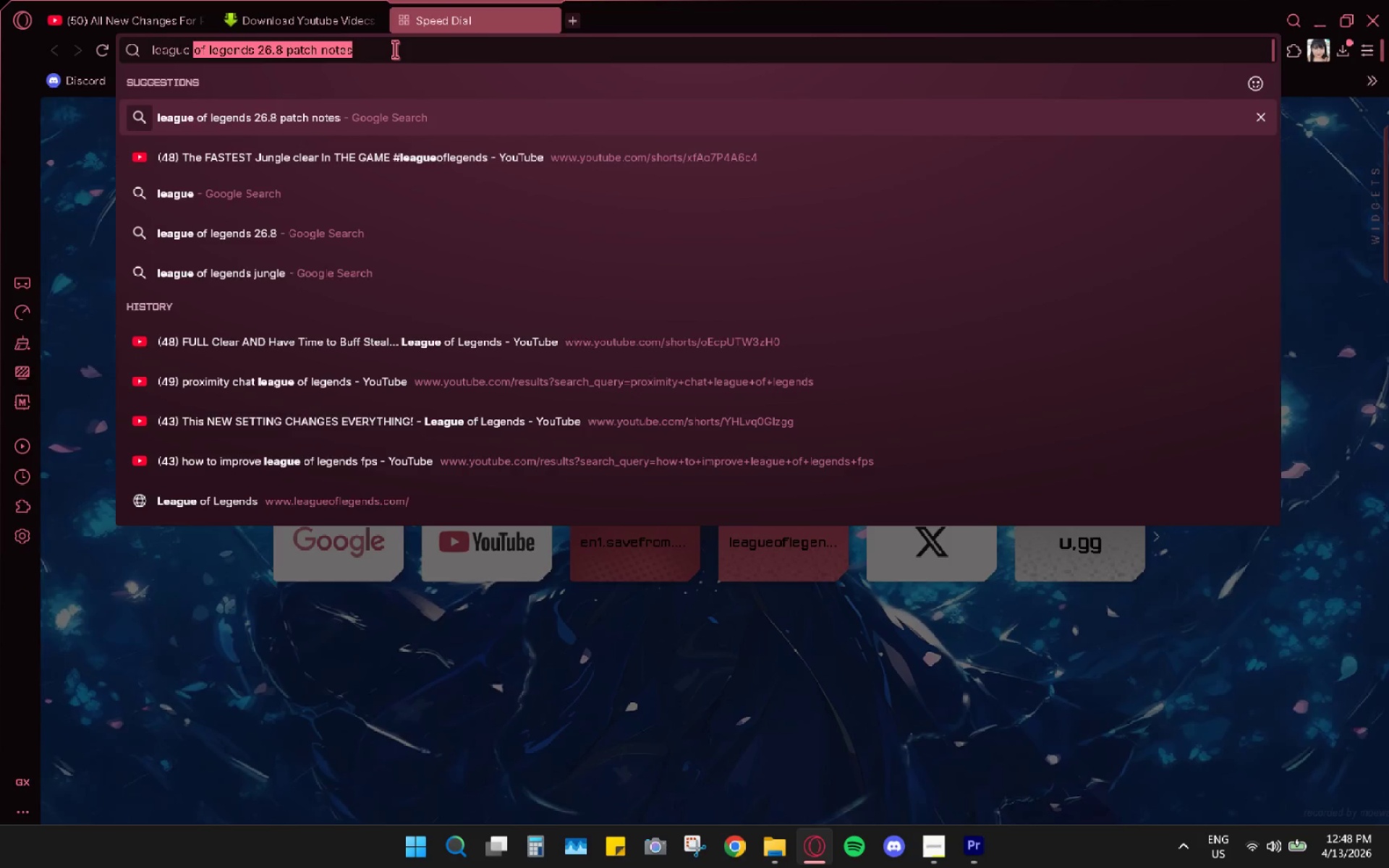 
hold_key(key=Backspace, duration=0.91)
 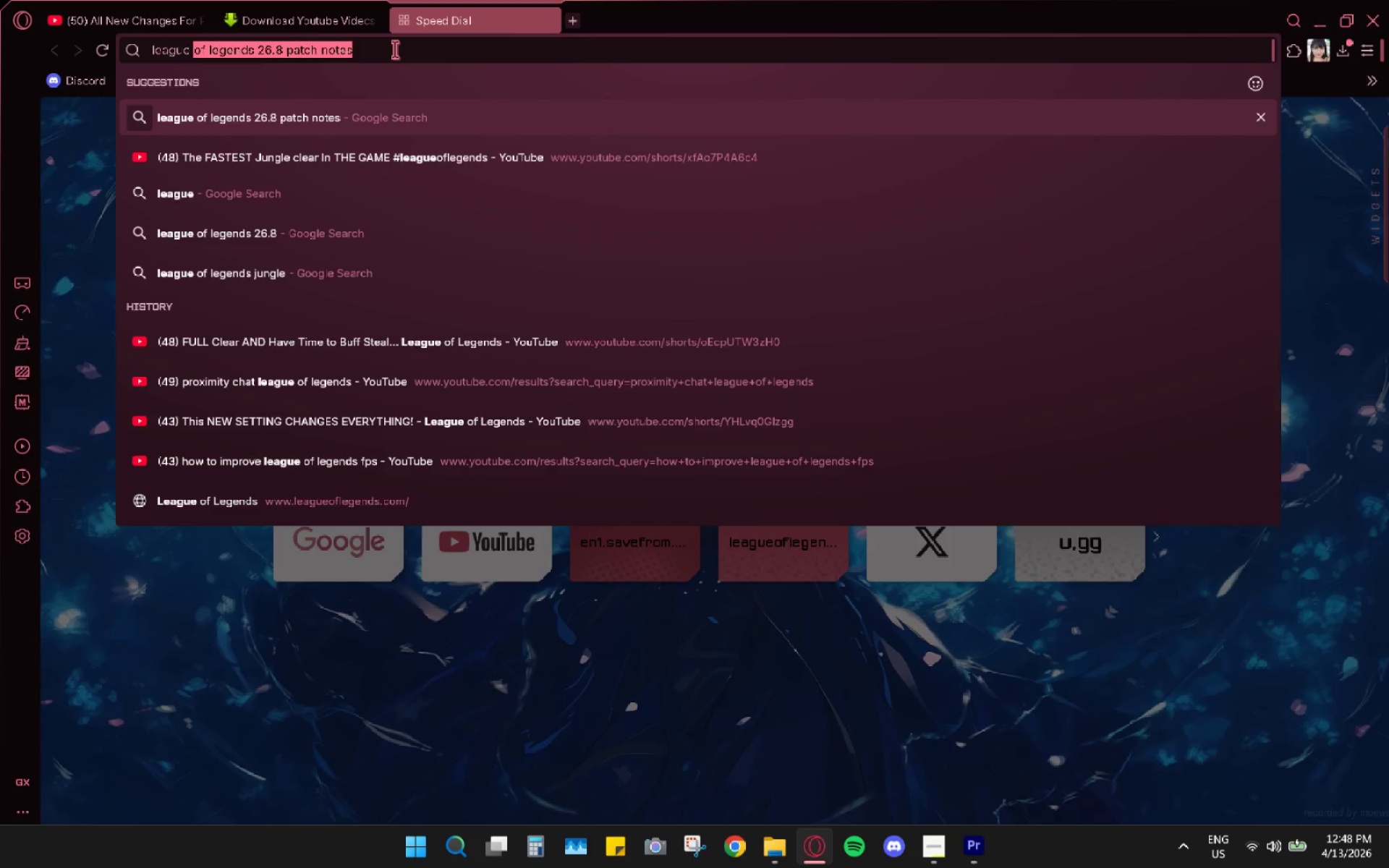 
key(ArrowRight)
 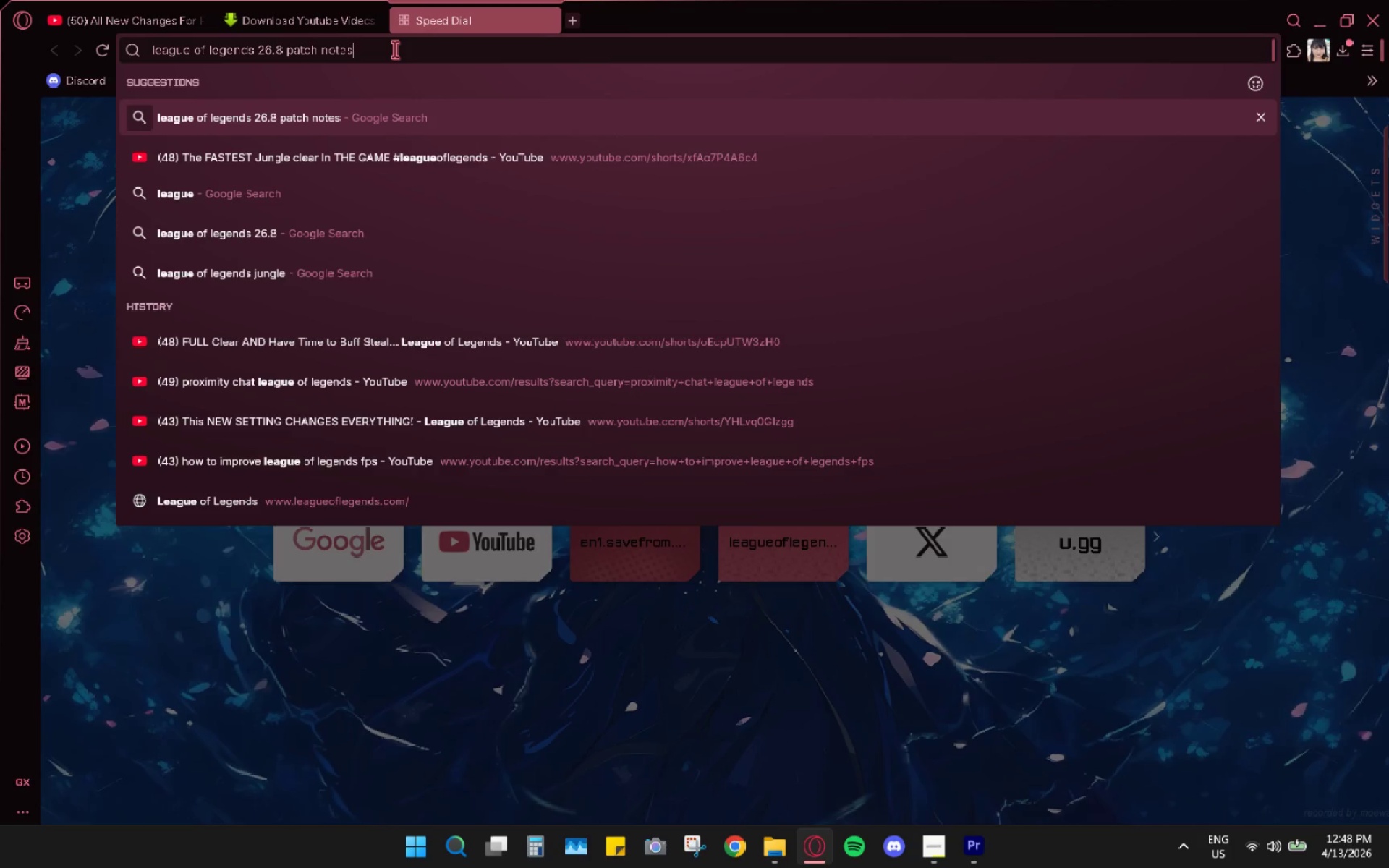 
hold_key(key=ArrowLeft, duration=0.77)
 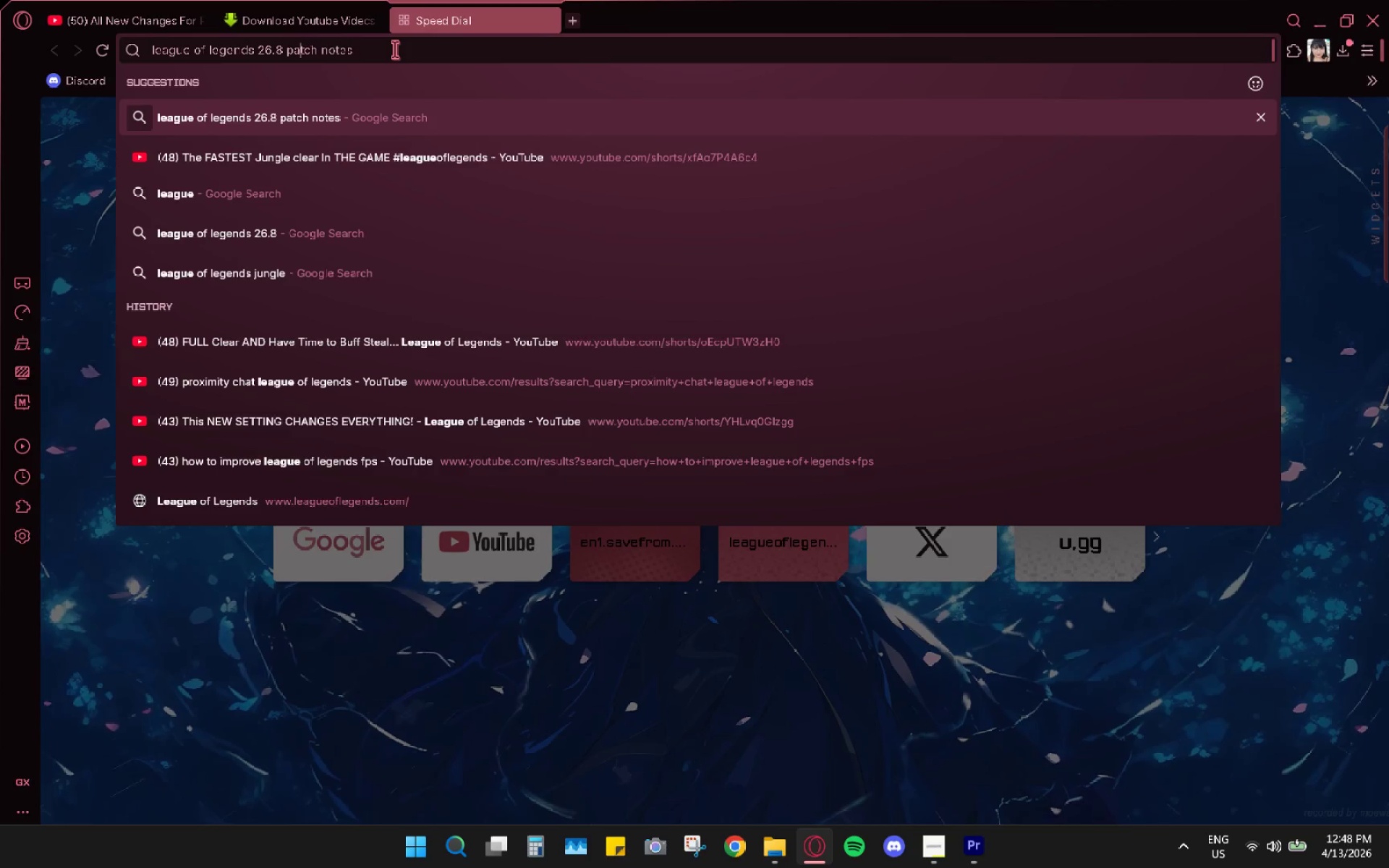 
key(ArrowLeft)
 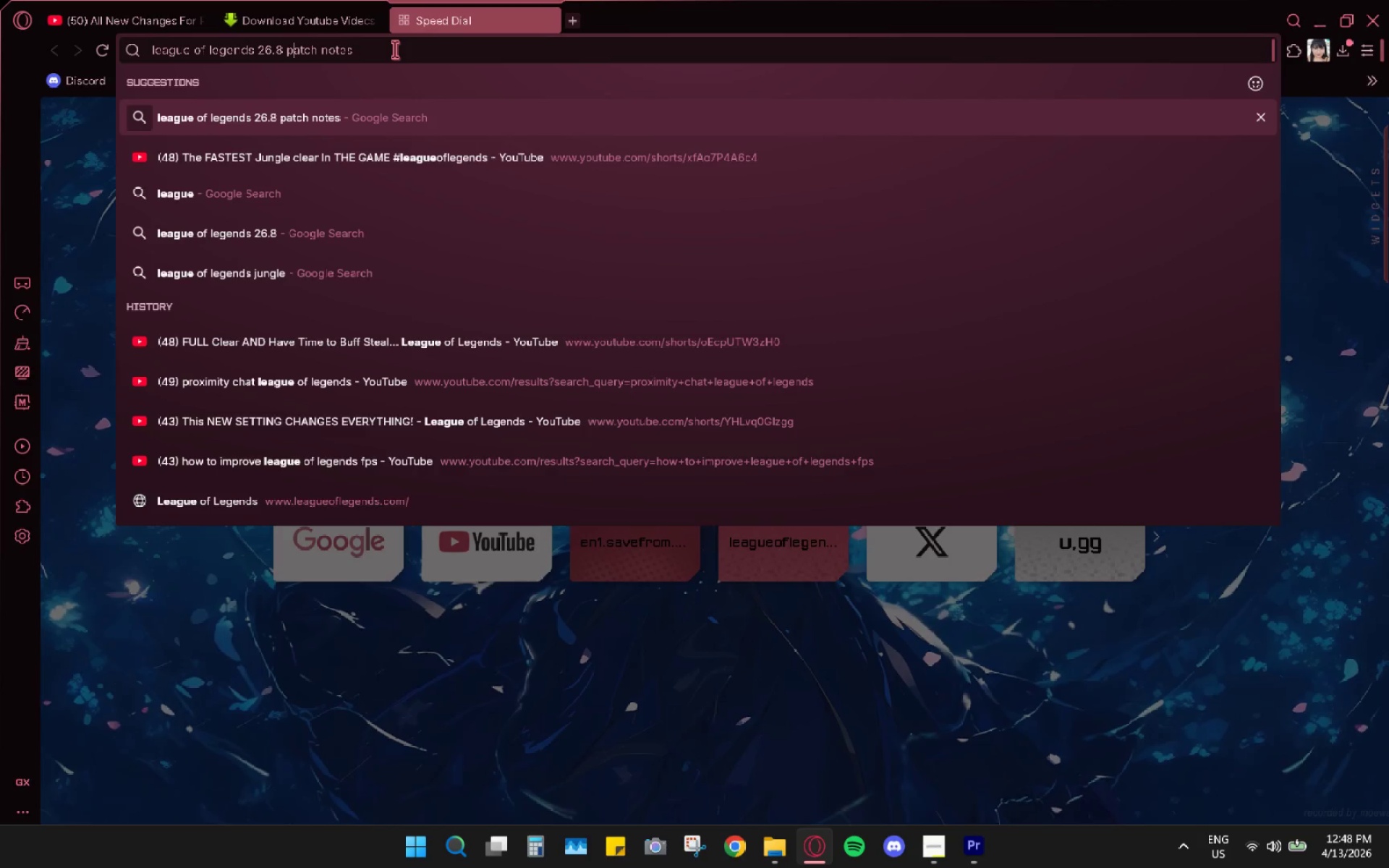 
key(ArrowLeft)
 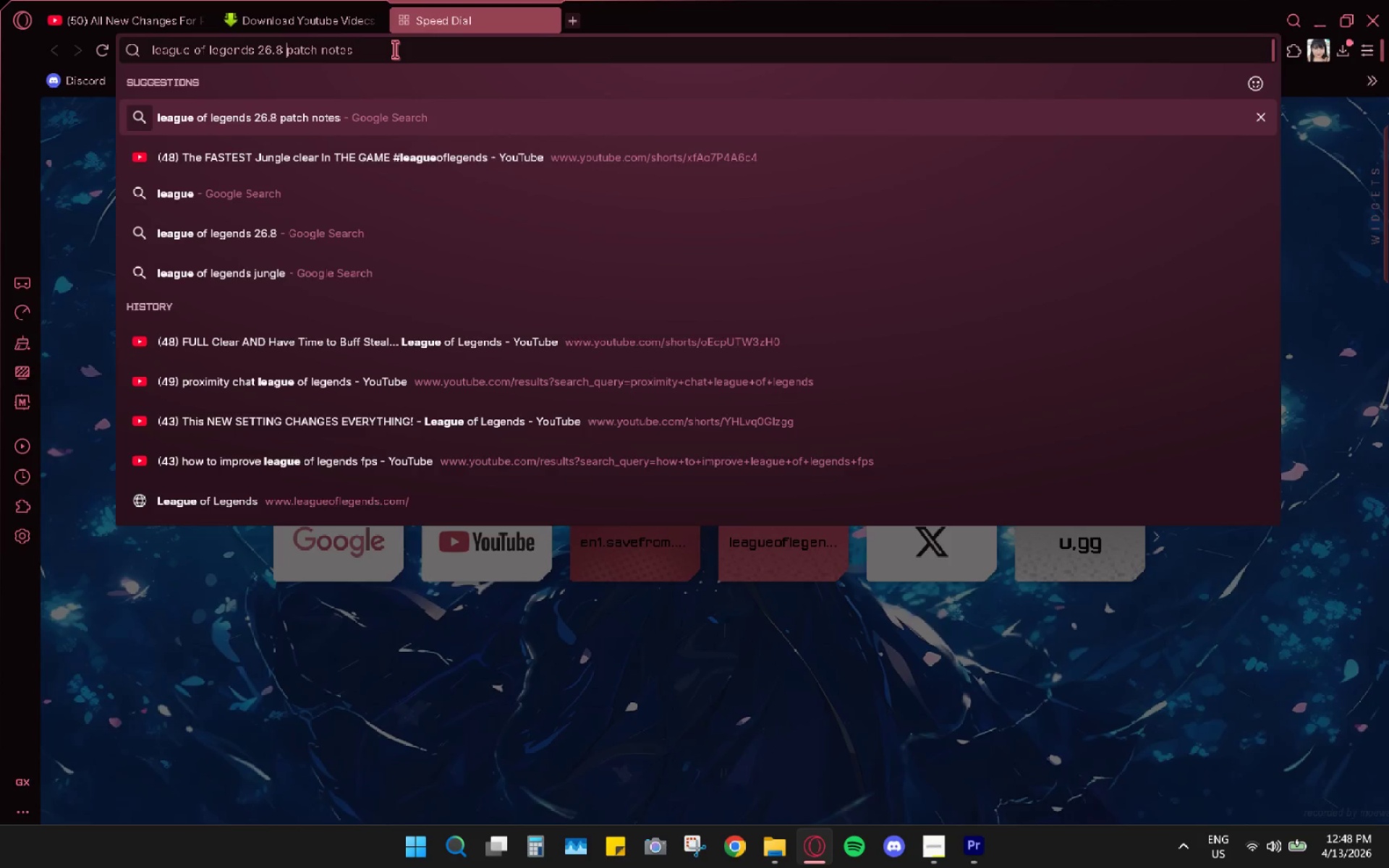 
key(ArrowLeft)
 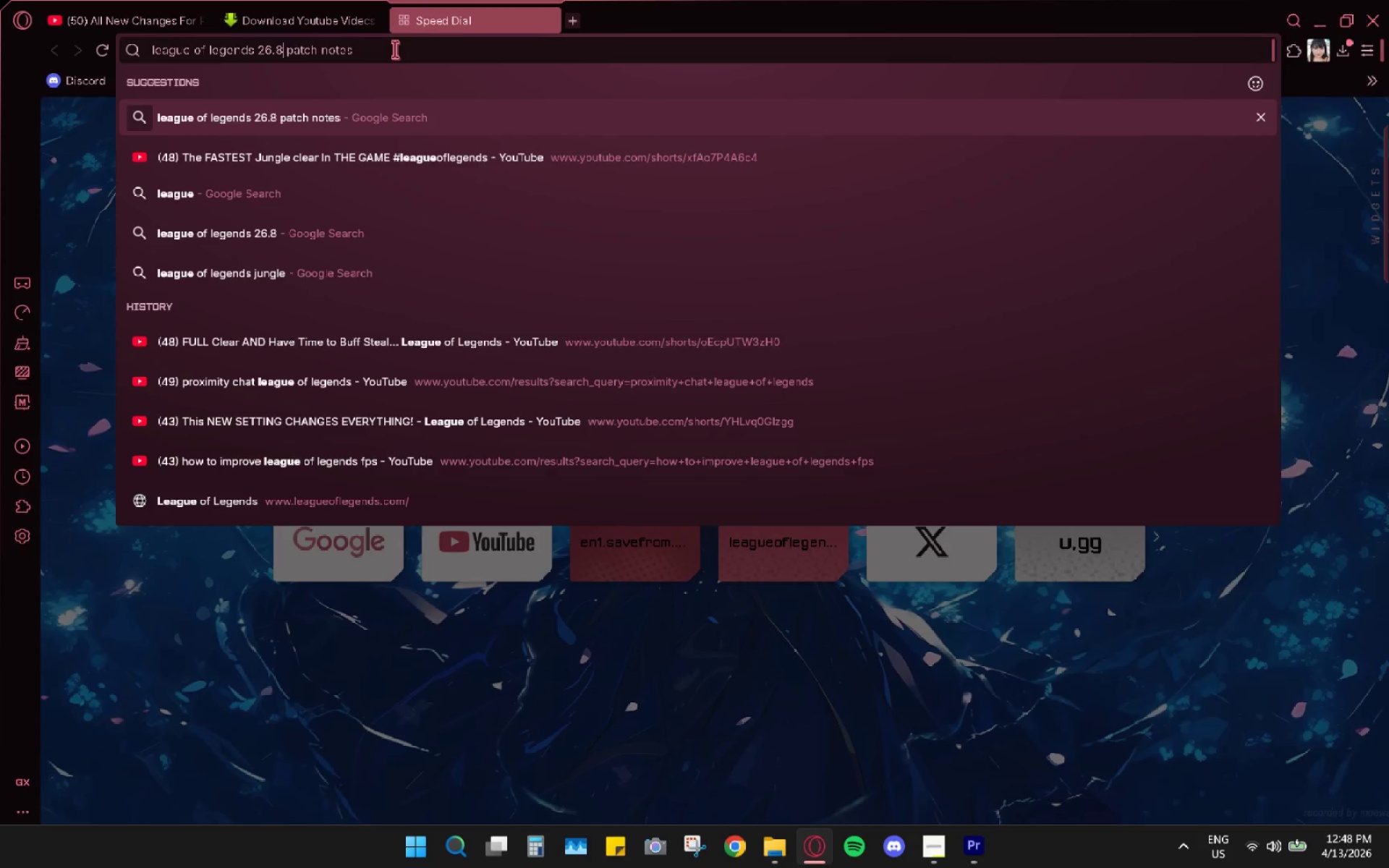 
key(Backspace)
 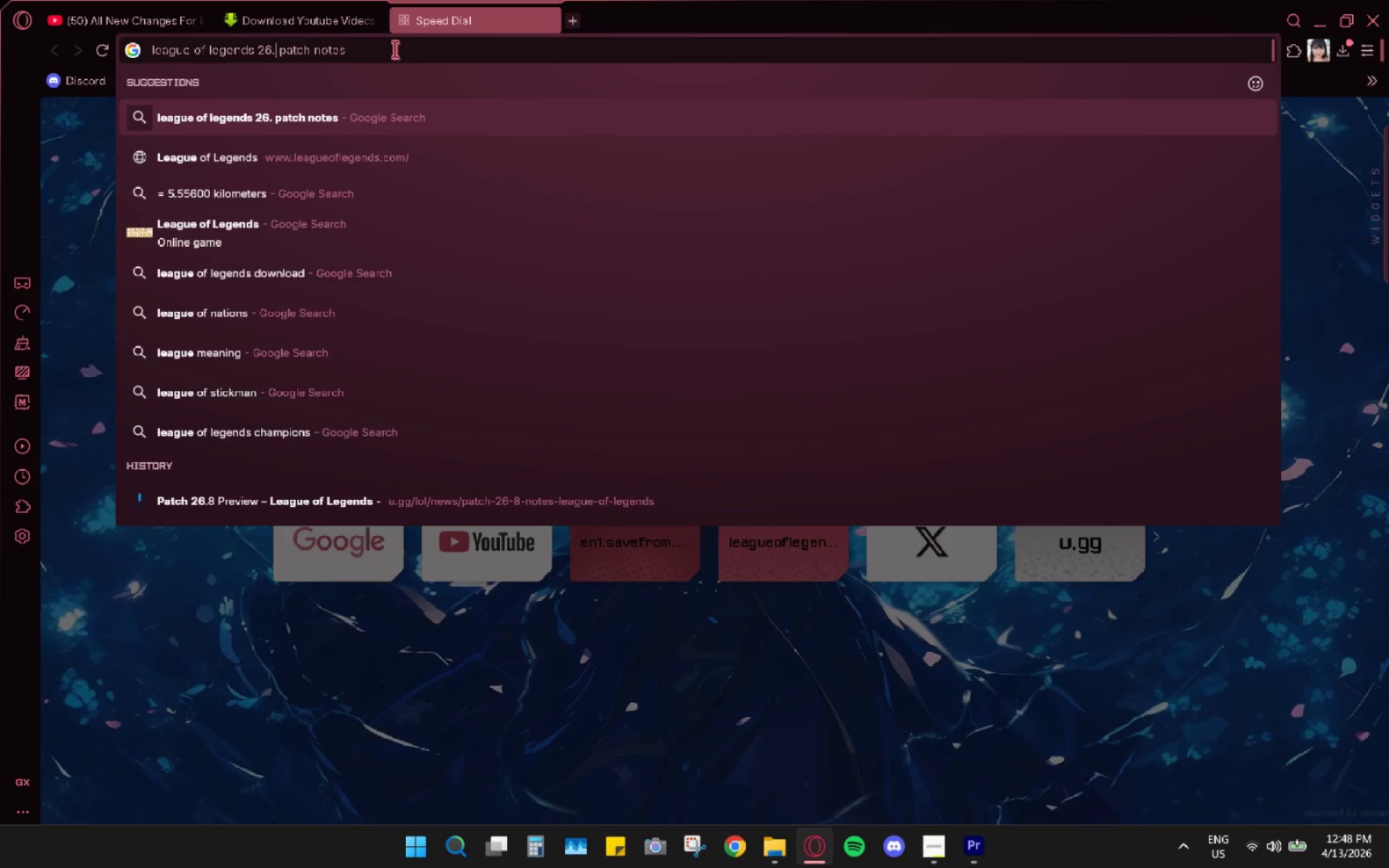 
key(7)
 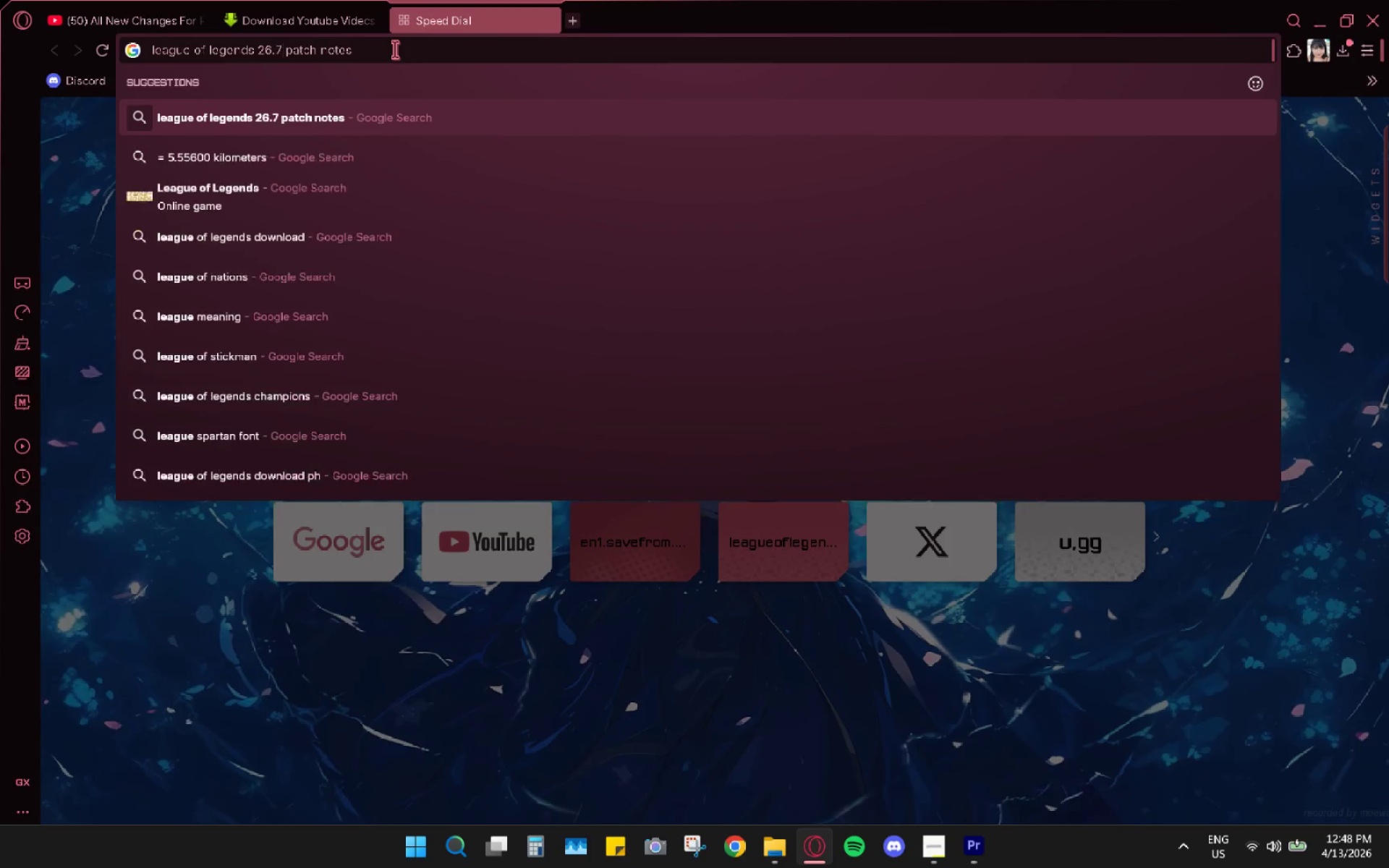 
key(Enter)
 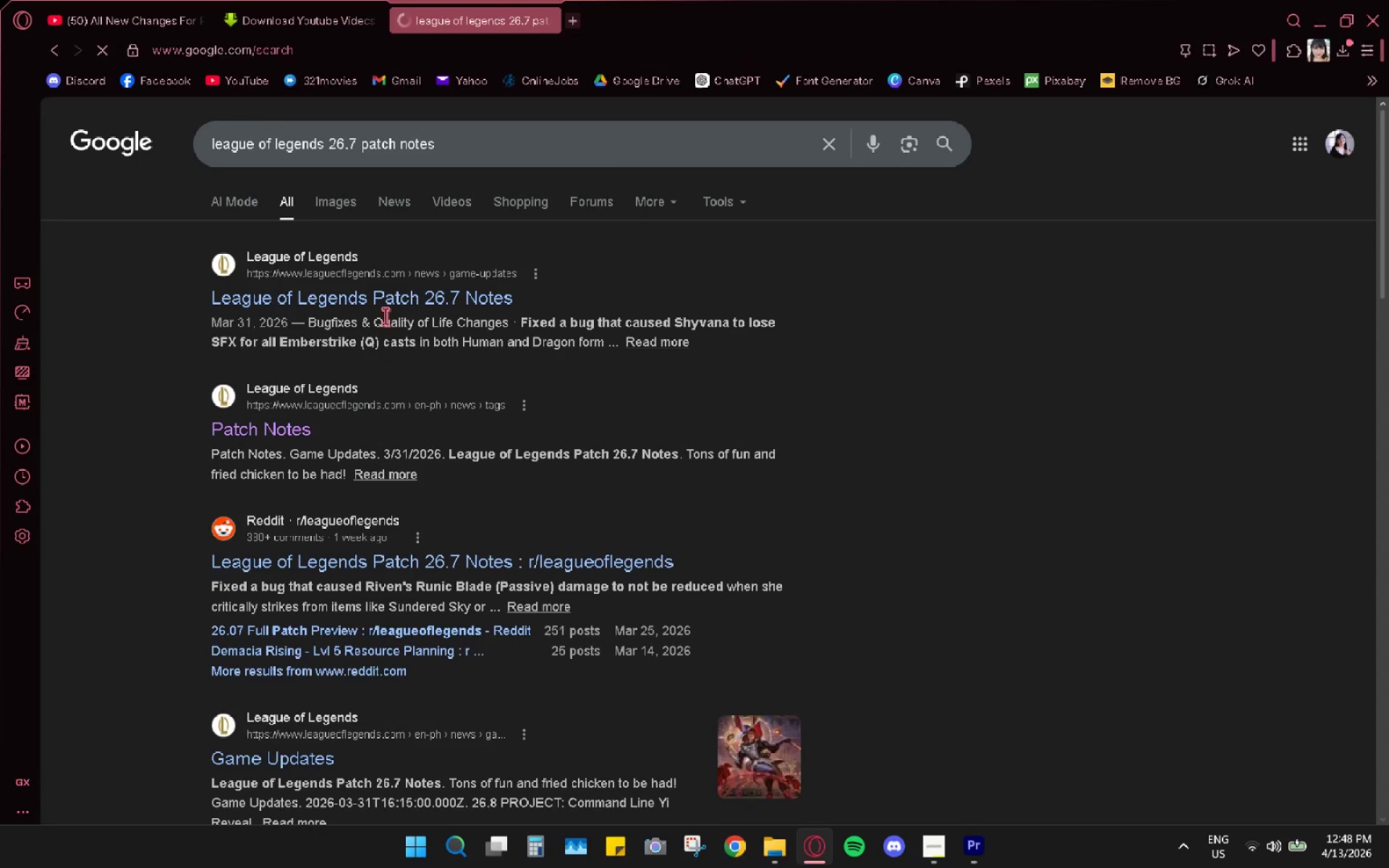 
left_click([400, 304])
 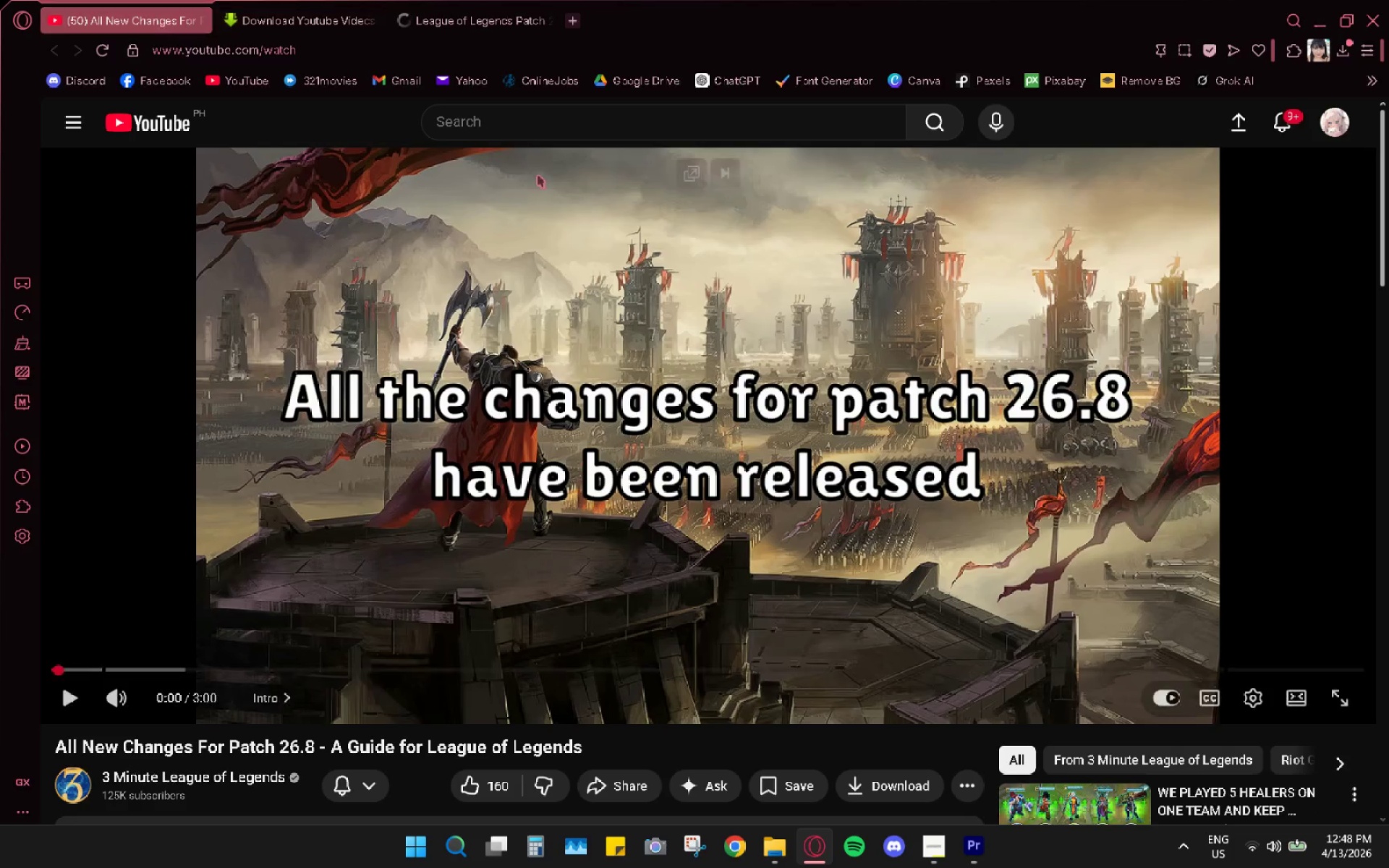 
left_click([530, 117])
 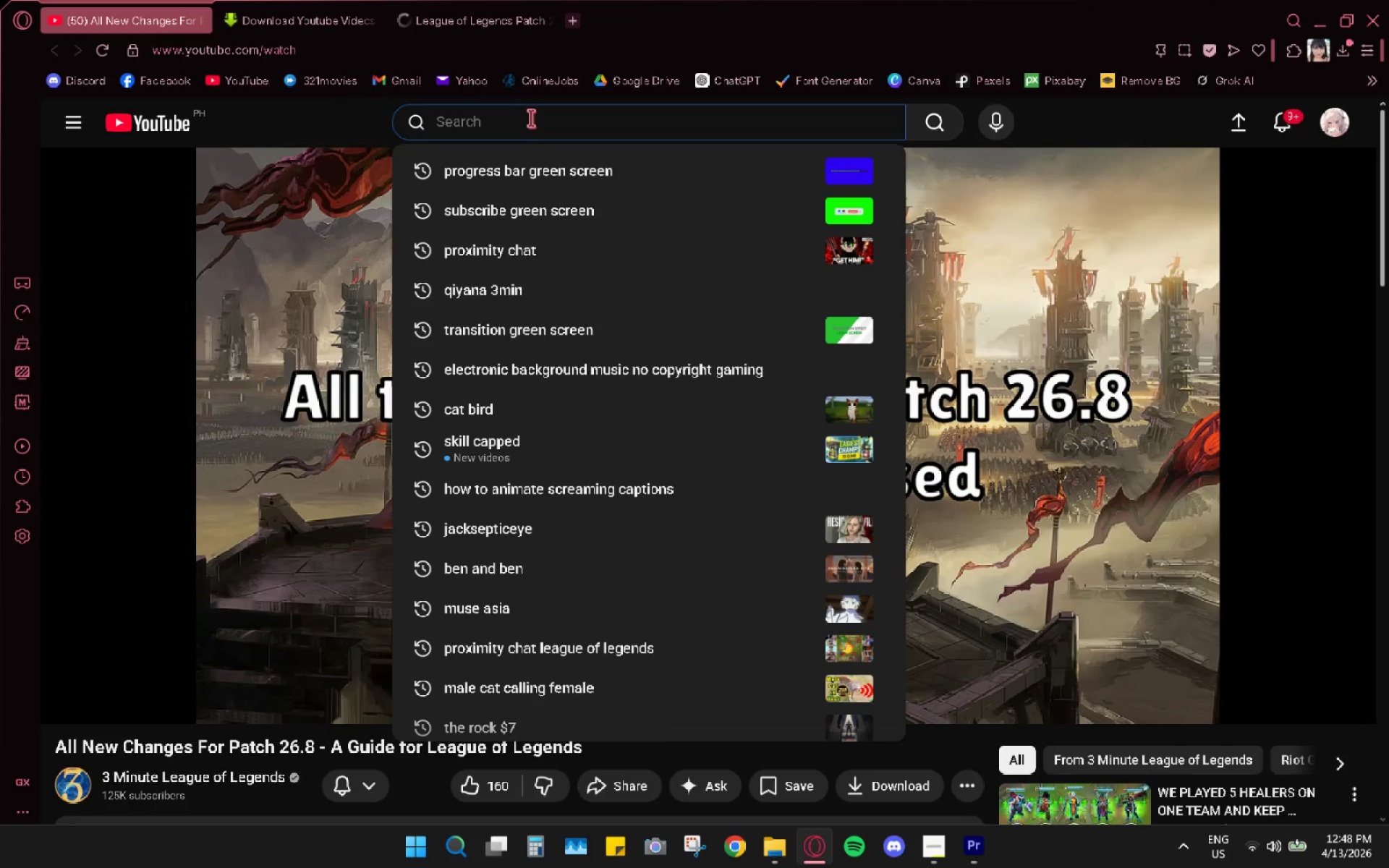 
type(leauge o)
key(Backspace)
key(Backspace)
key(Backspace)
key(Backspace)
key(Backspace)
key(Backspace)
type(gue)
key(Backspace)
key(Backspace)
key(Backspace)
type(ague of legends 26.7)
 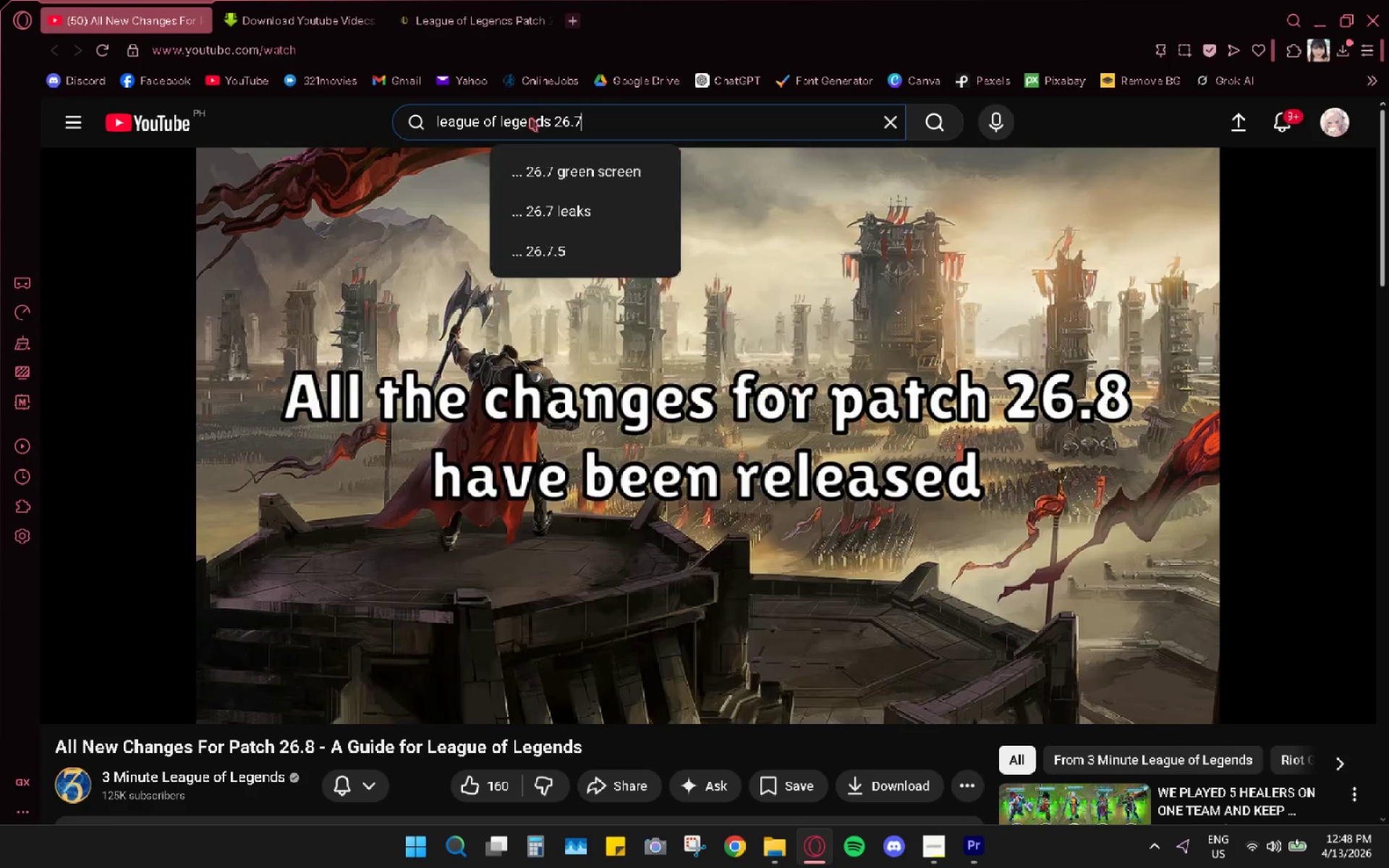 
key(Enter)
 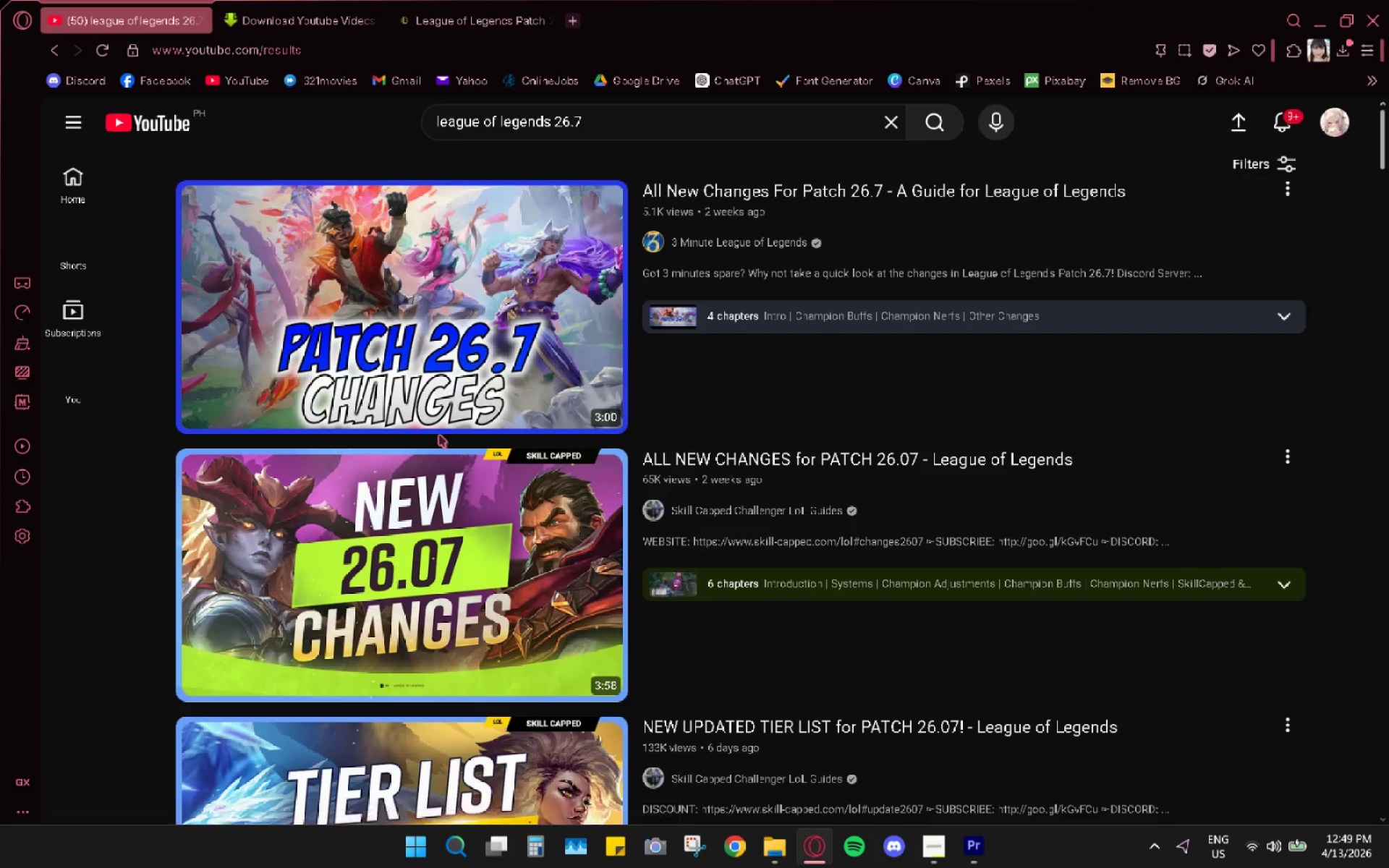 
left_click([403, 291])
 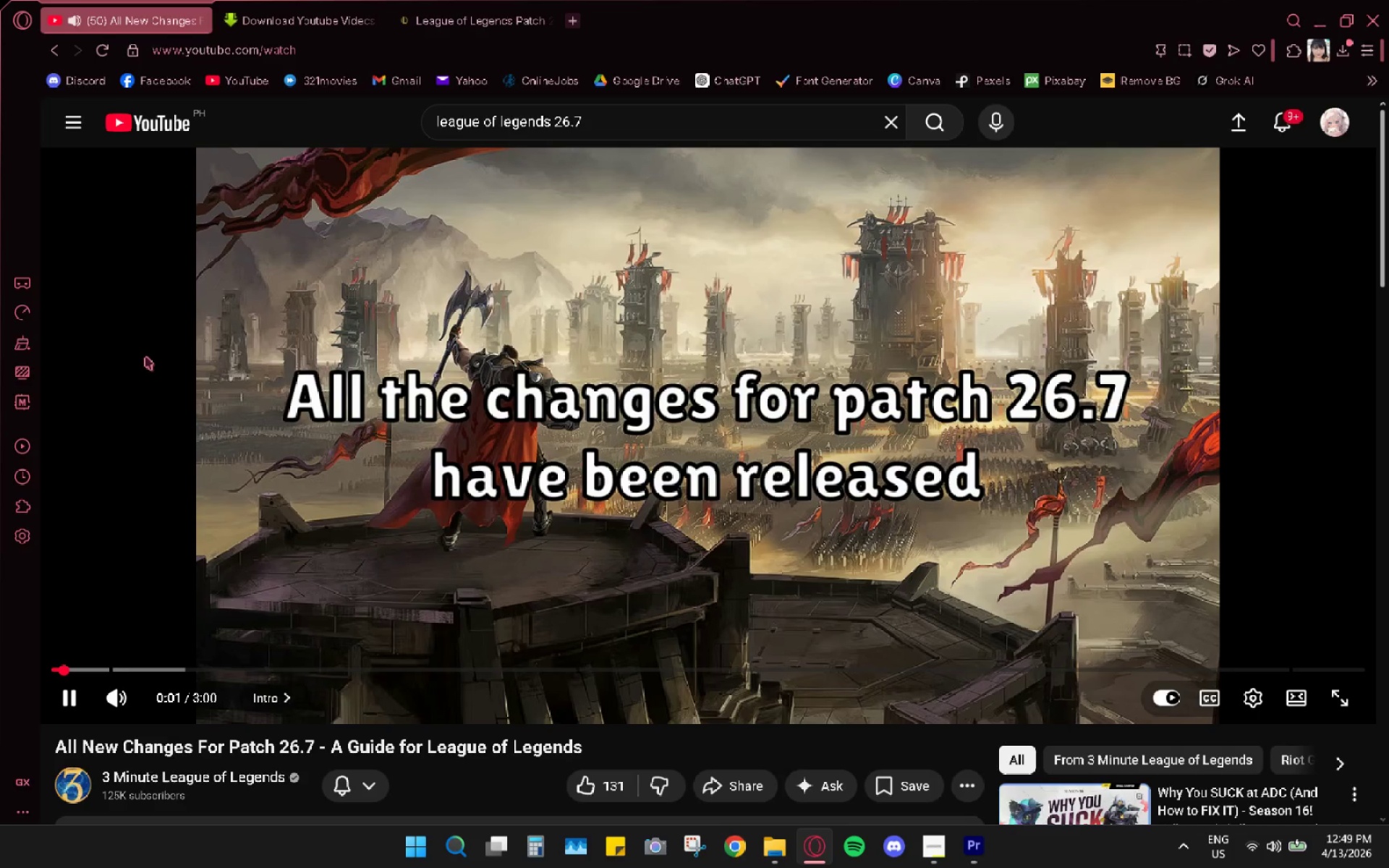 
left_click([59, 51])
 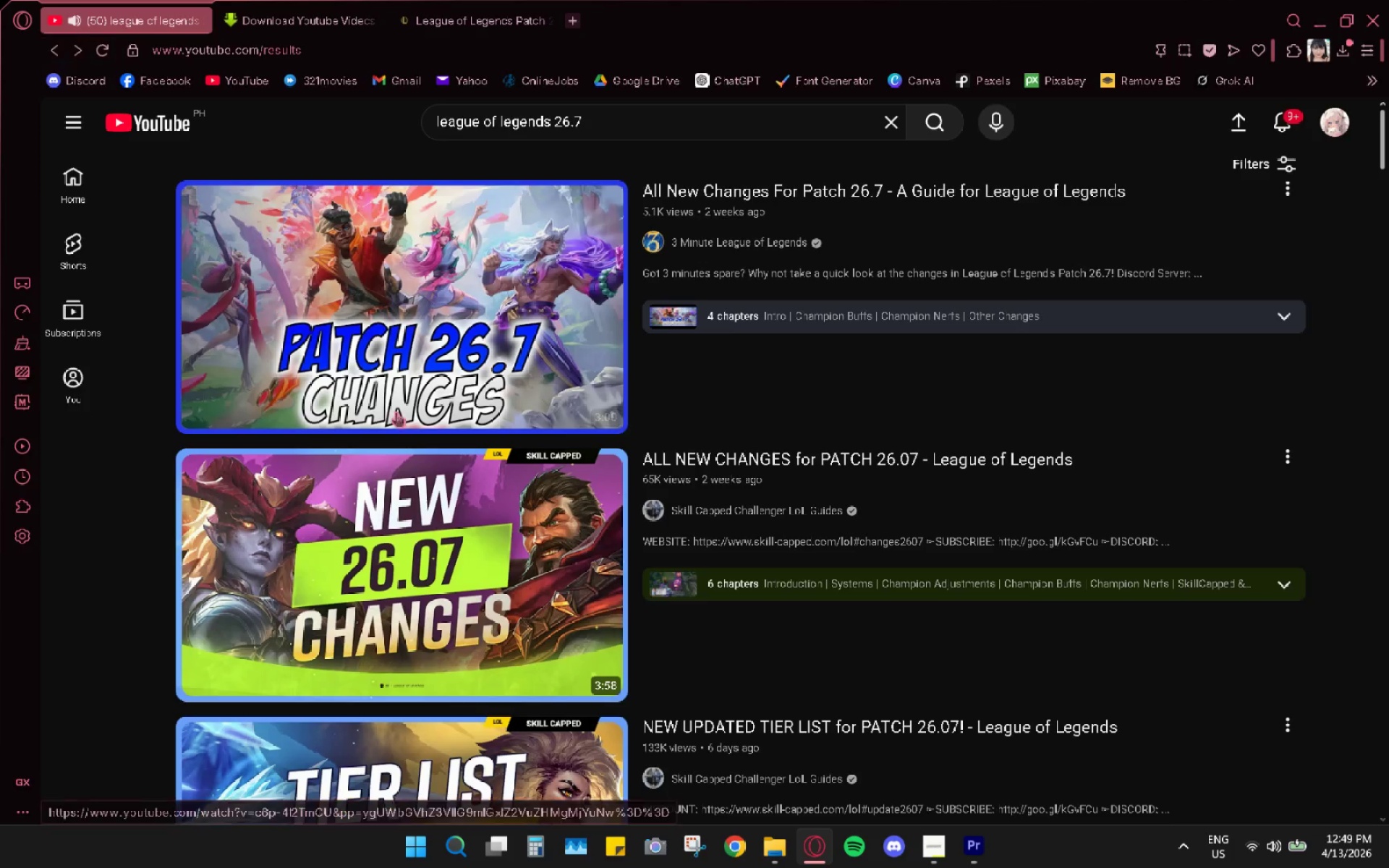 
scroll: coordinate [396, 412], scroll_direction: down, amount: 4.0
 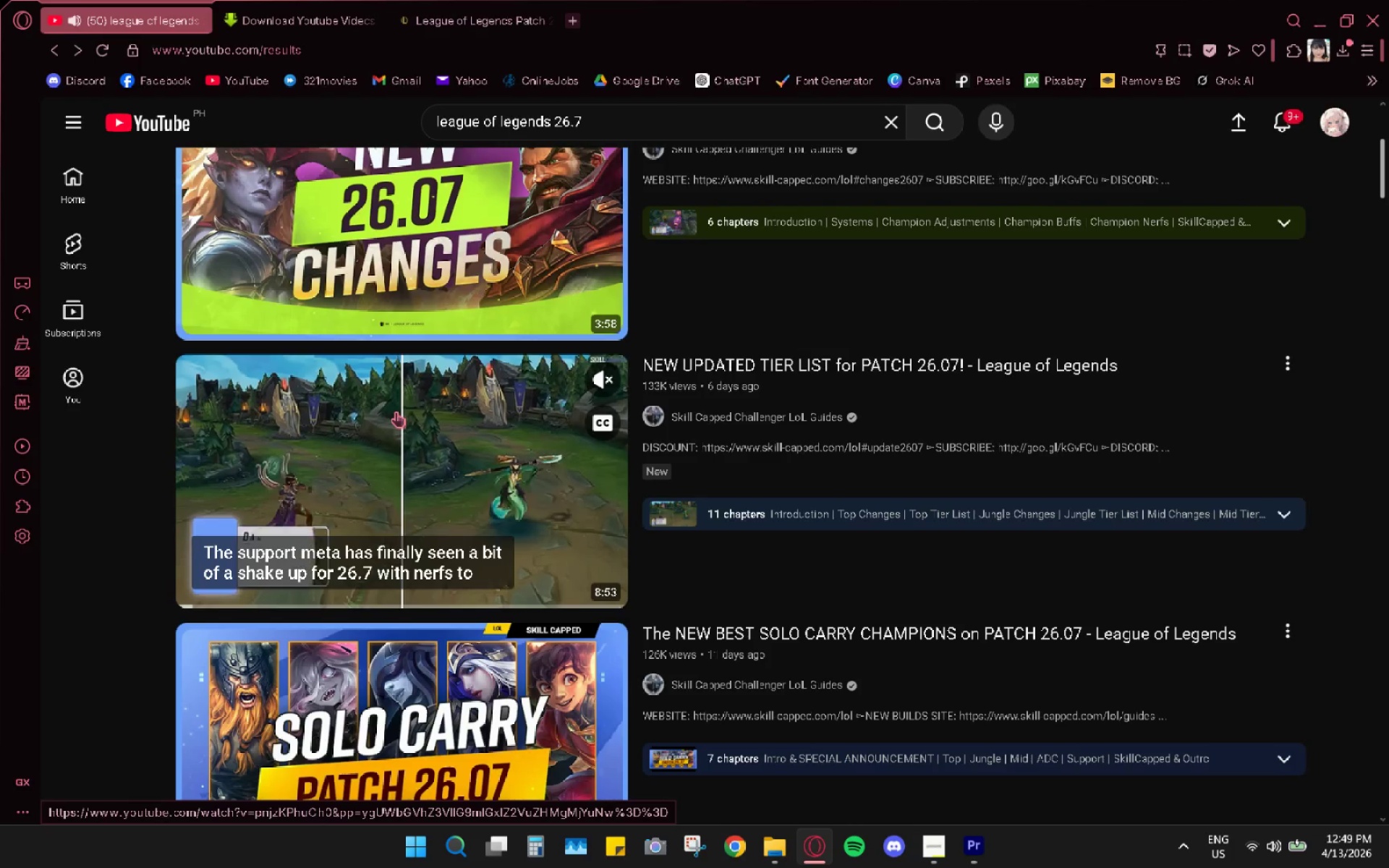 
scroll: coordinate [396, 412], scroll_direction: up, amount: 1.0
 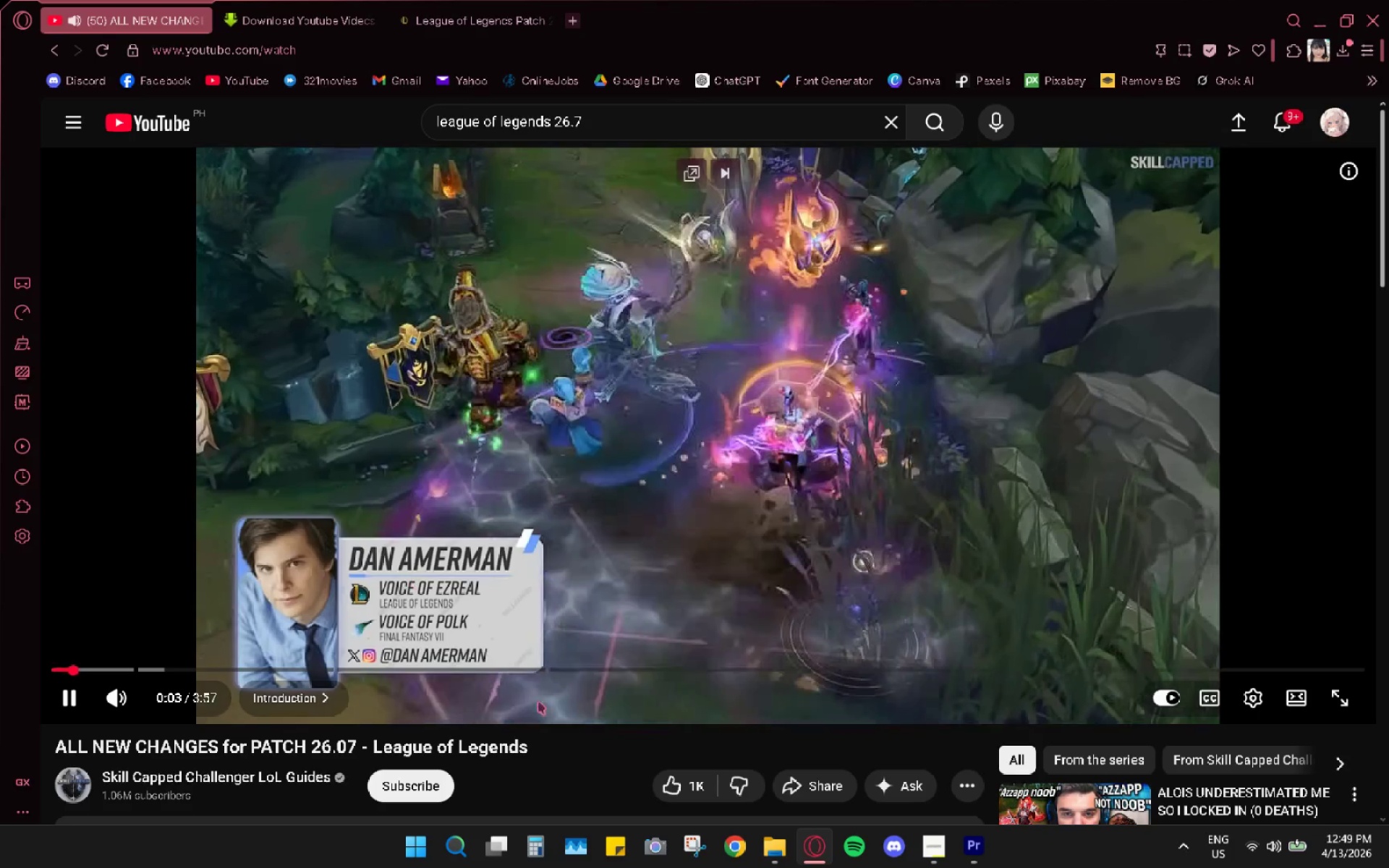 
wait(11.77)
 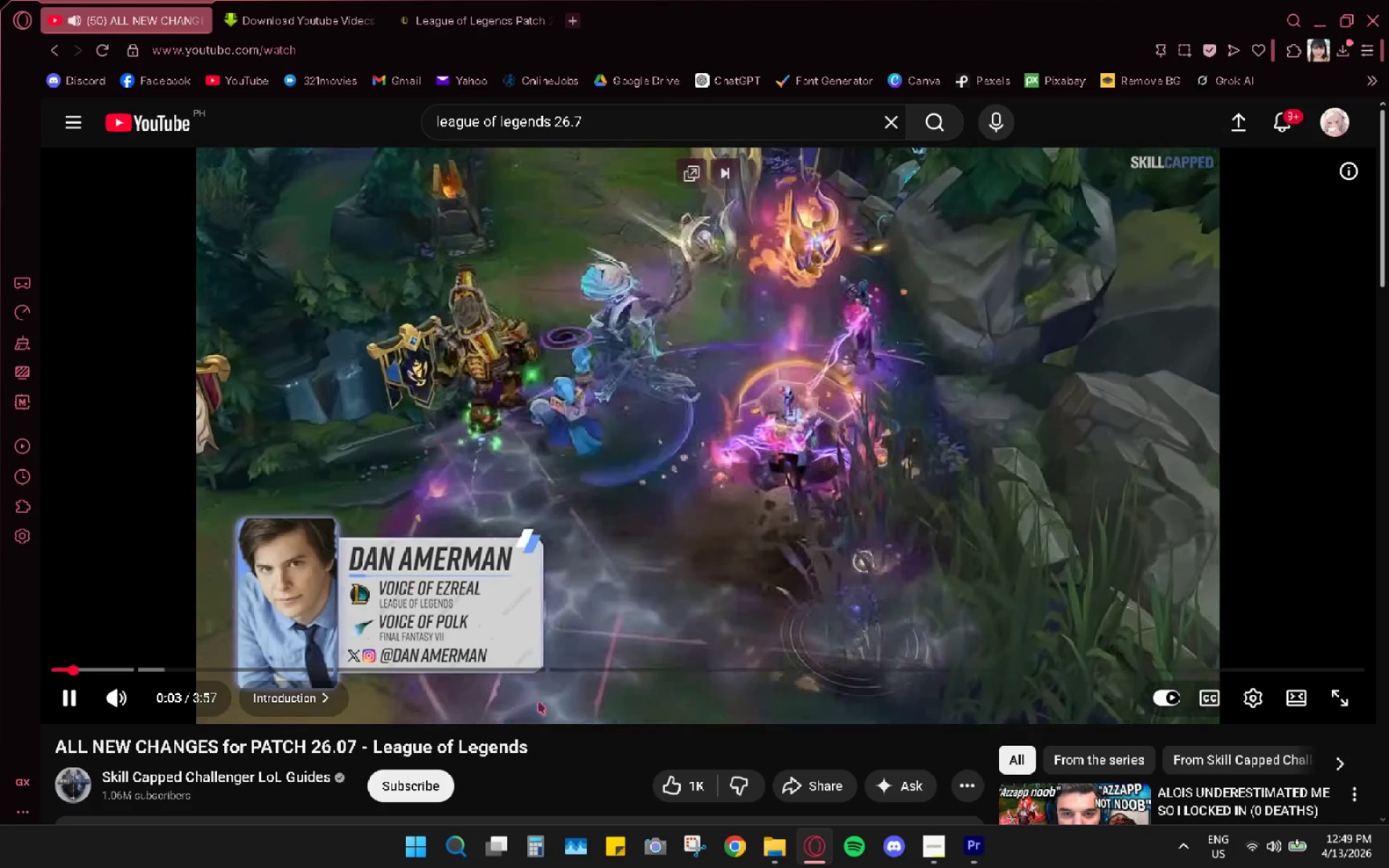 
left_click([976, 852])
 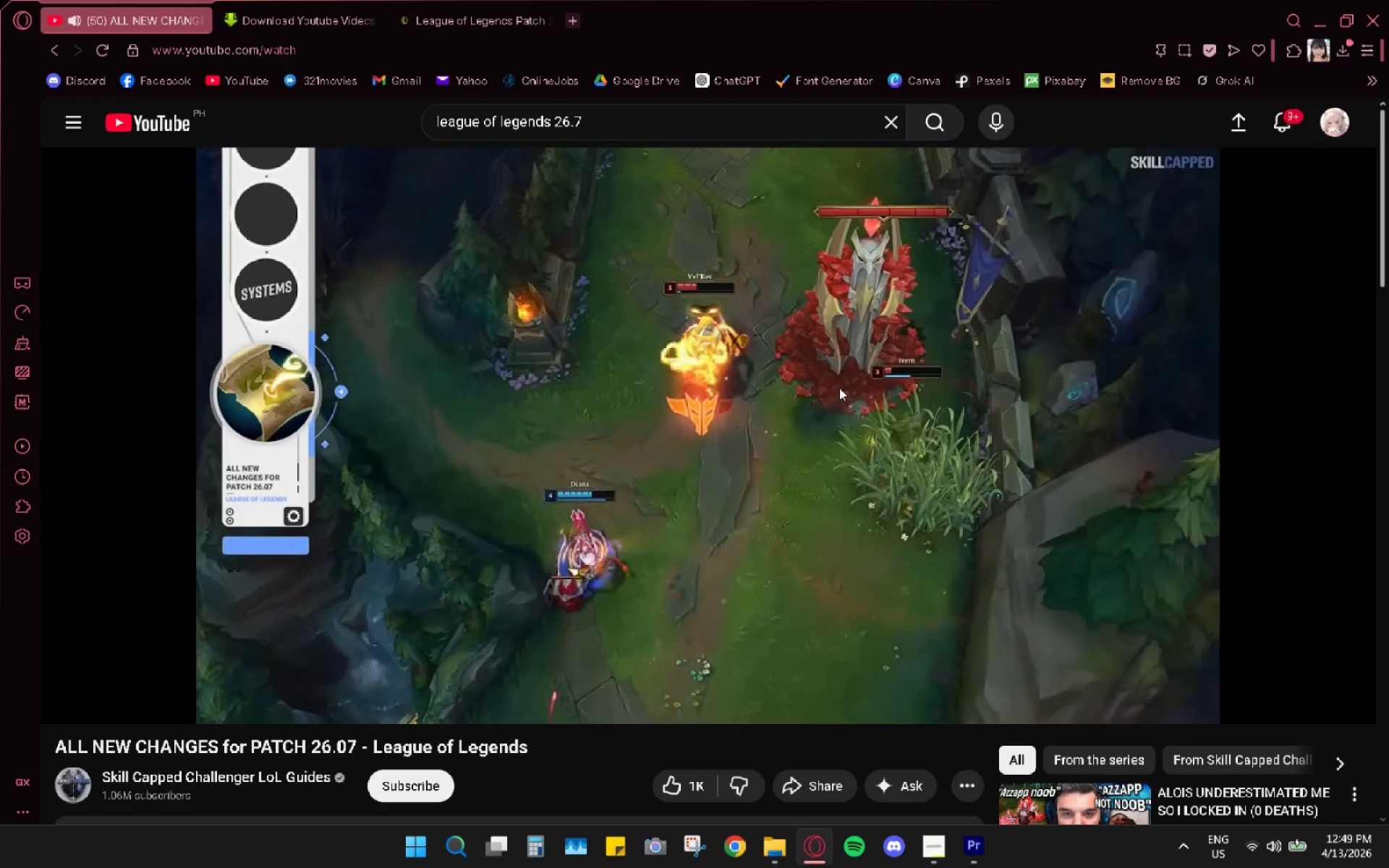 
wait(40.0)
 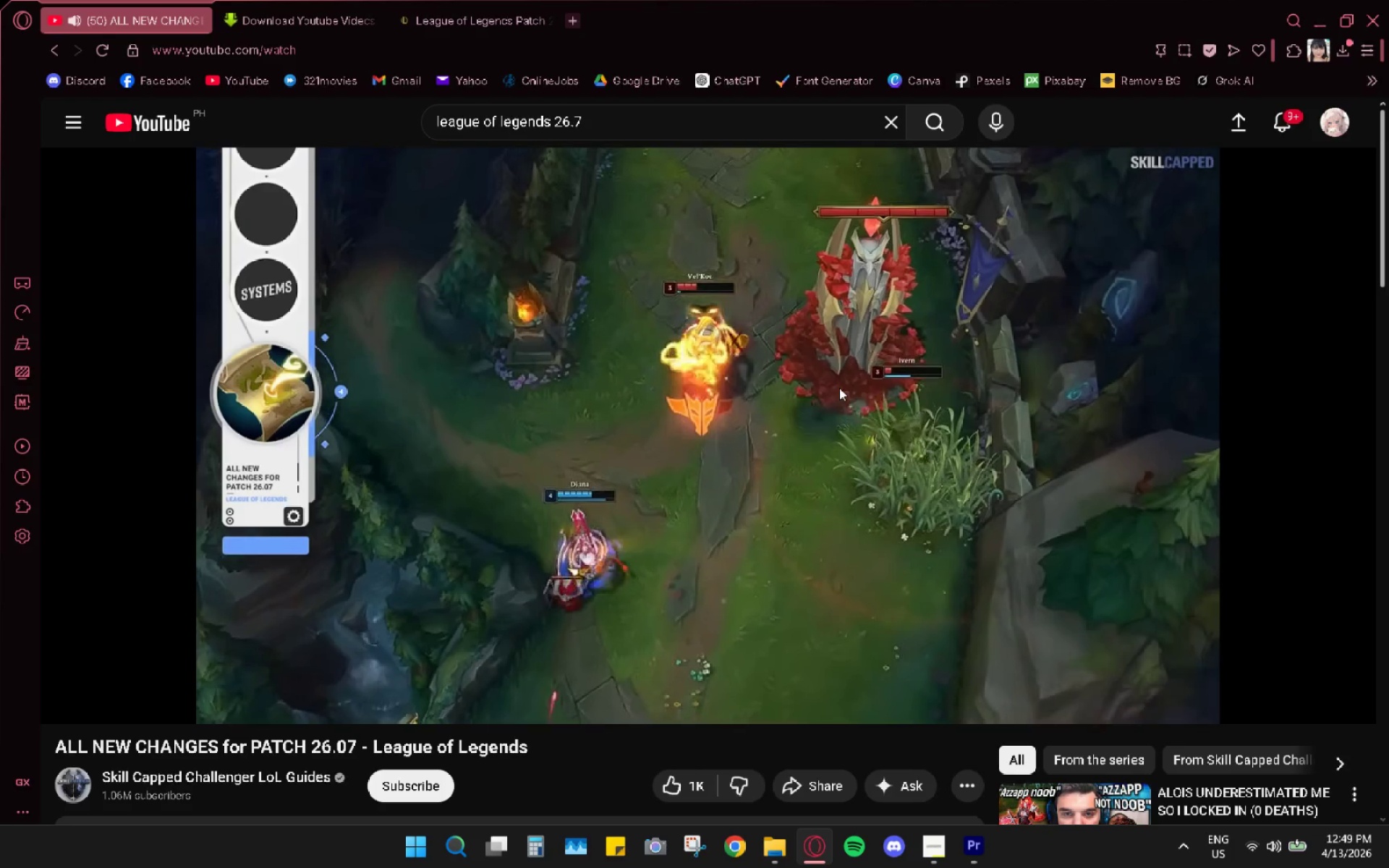 
mouse_move([951, 854])
 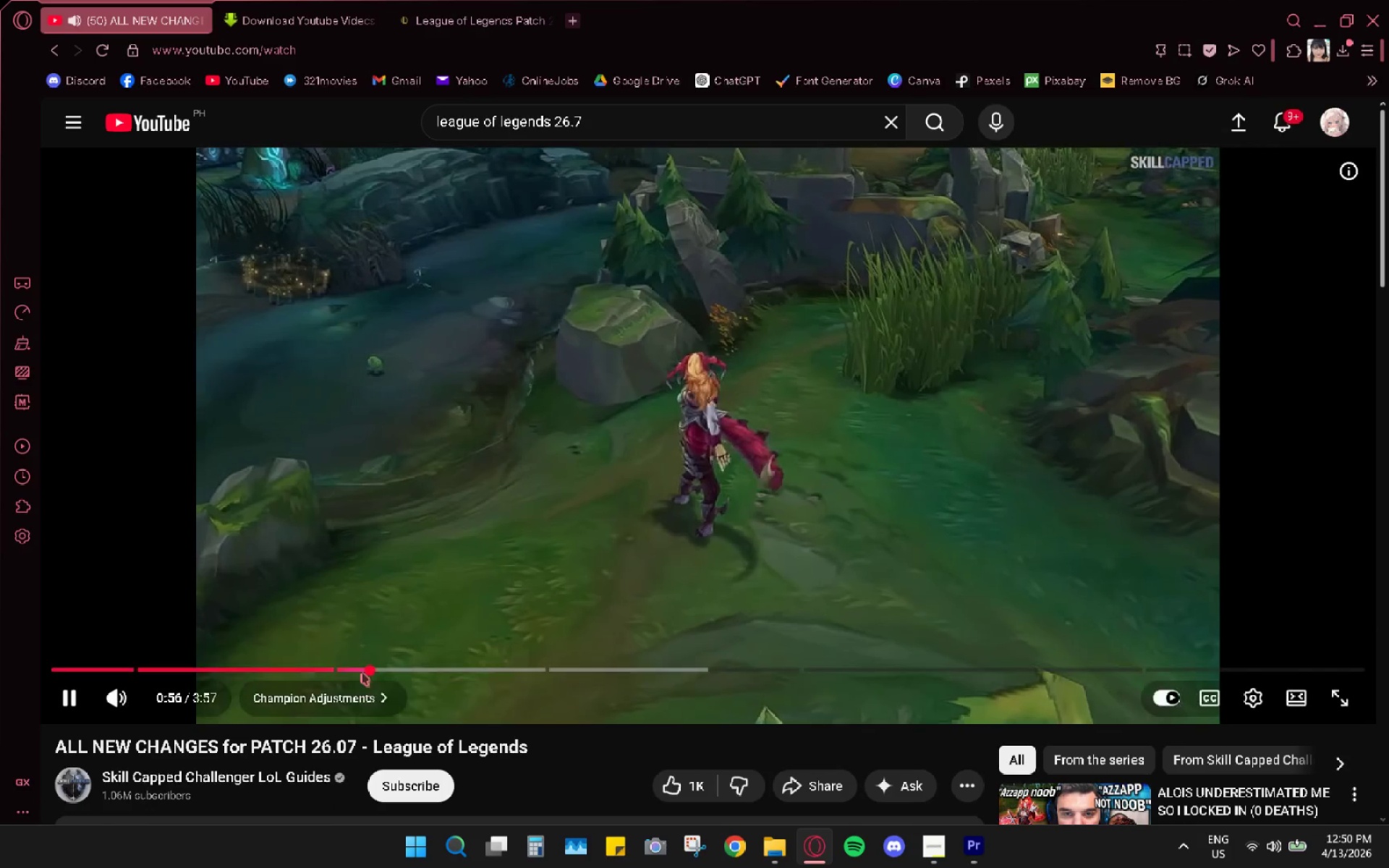 
wait(7.68)
 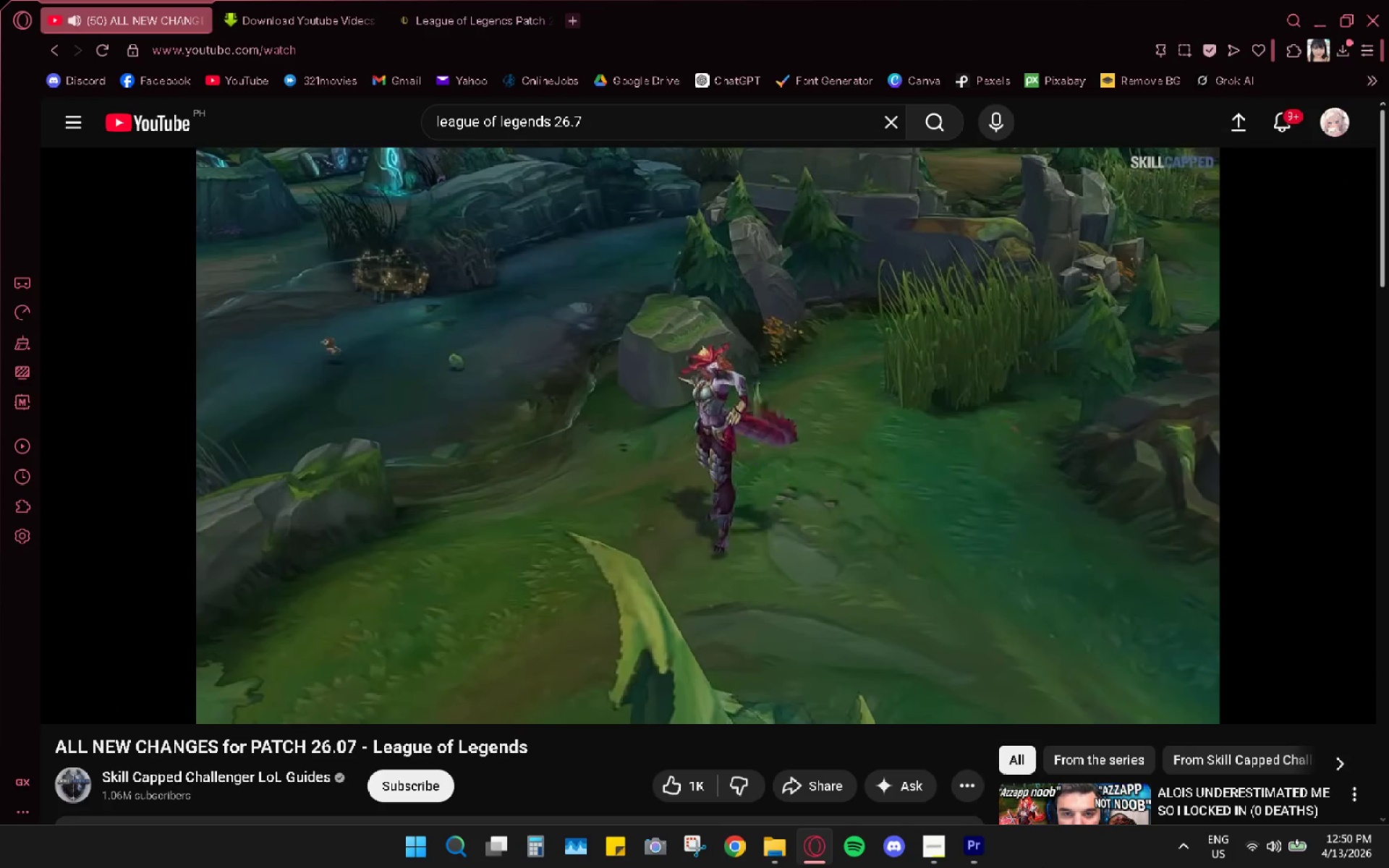 
left_click([917, 846])